 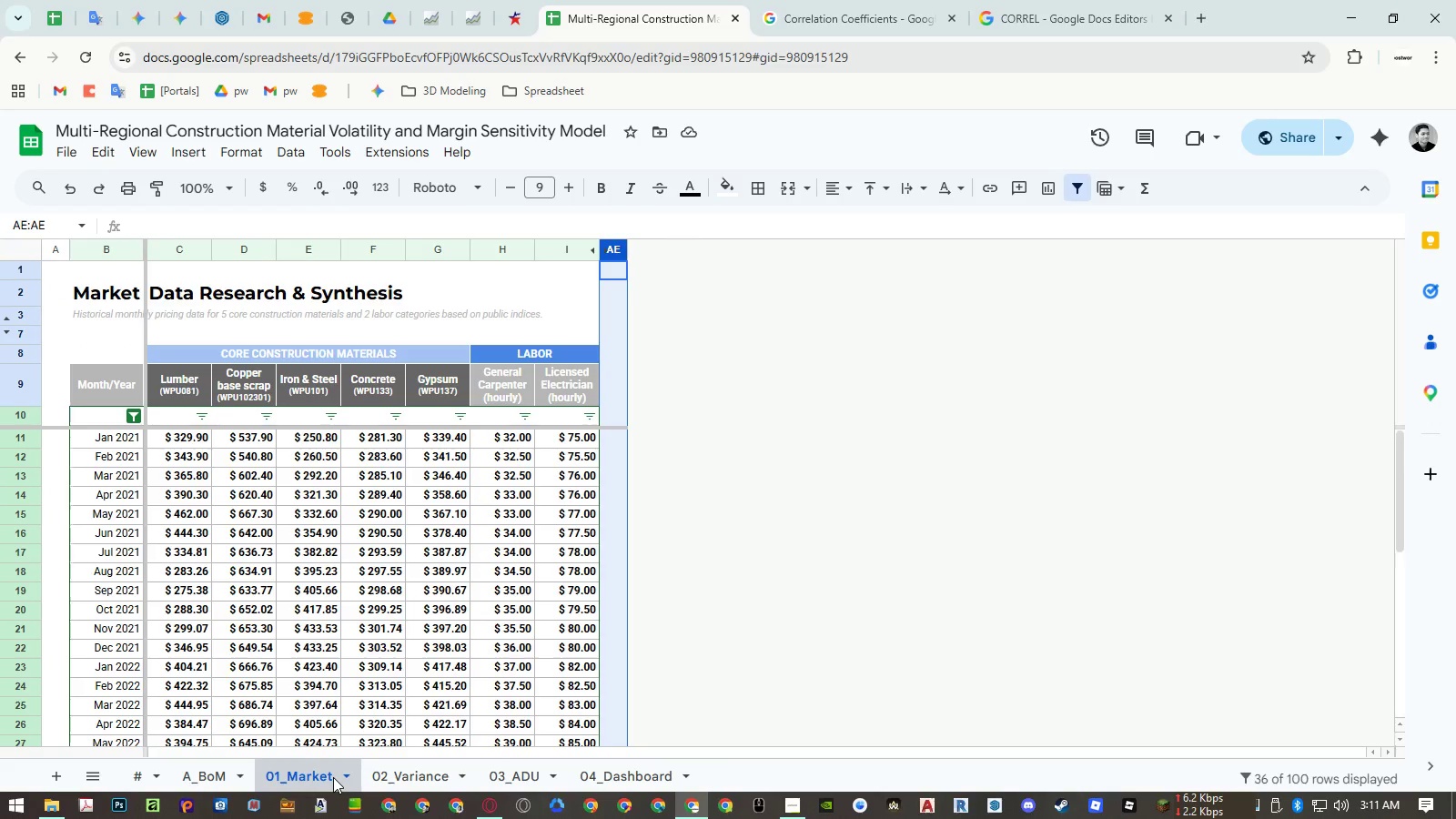 
left_click([349, 777])
 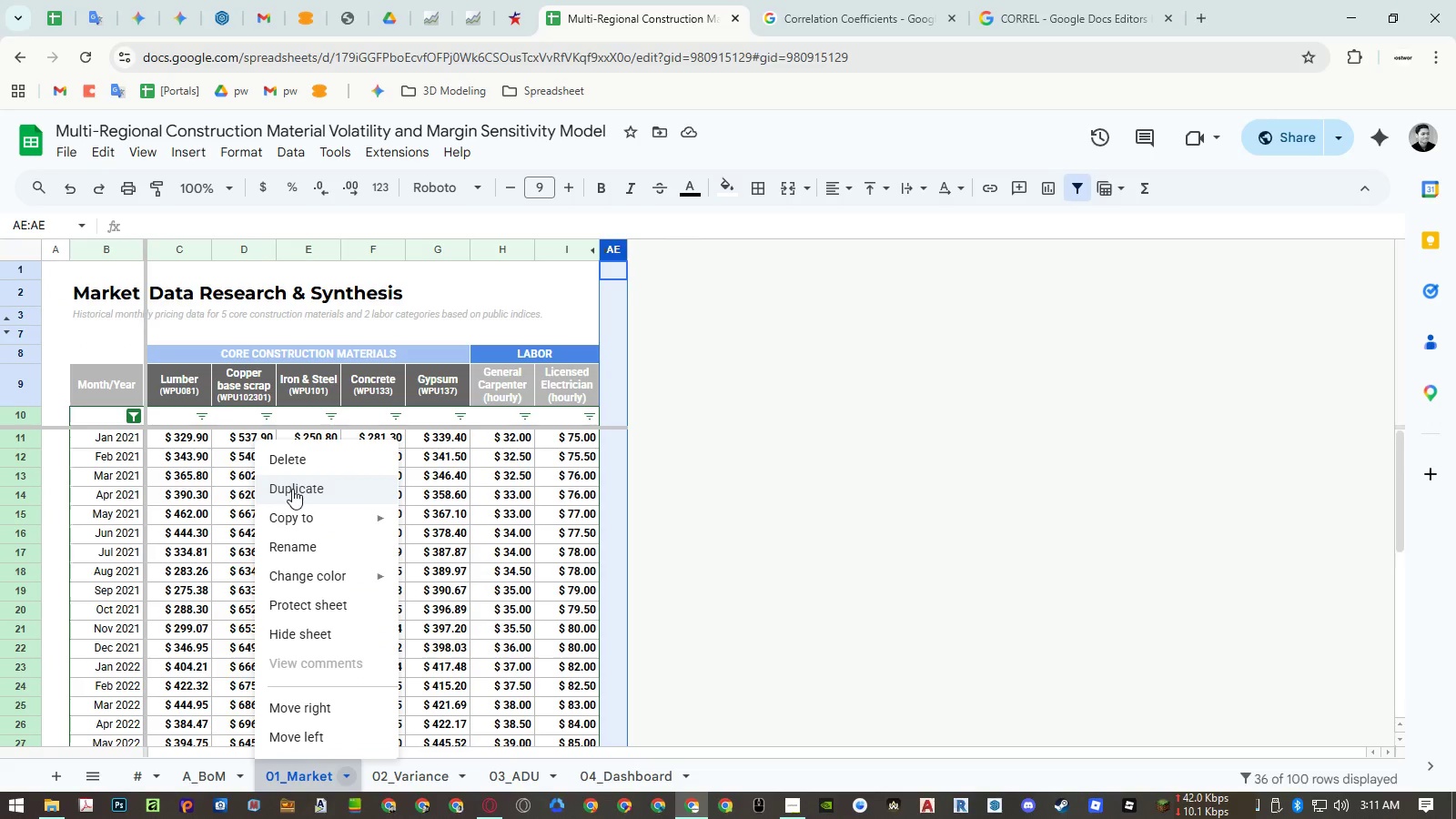 
wait(8.88)
 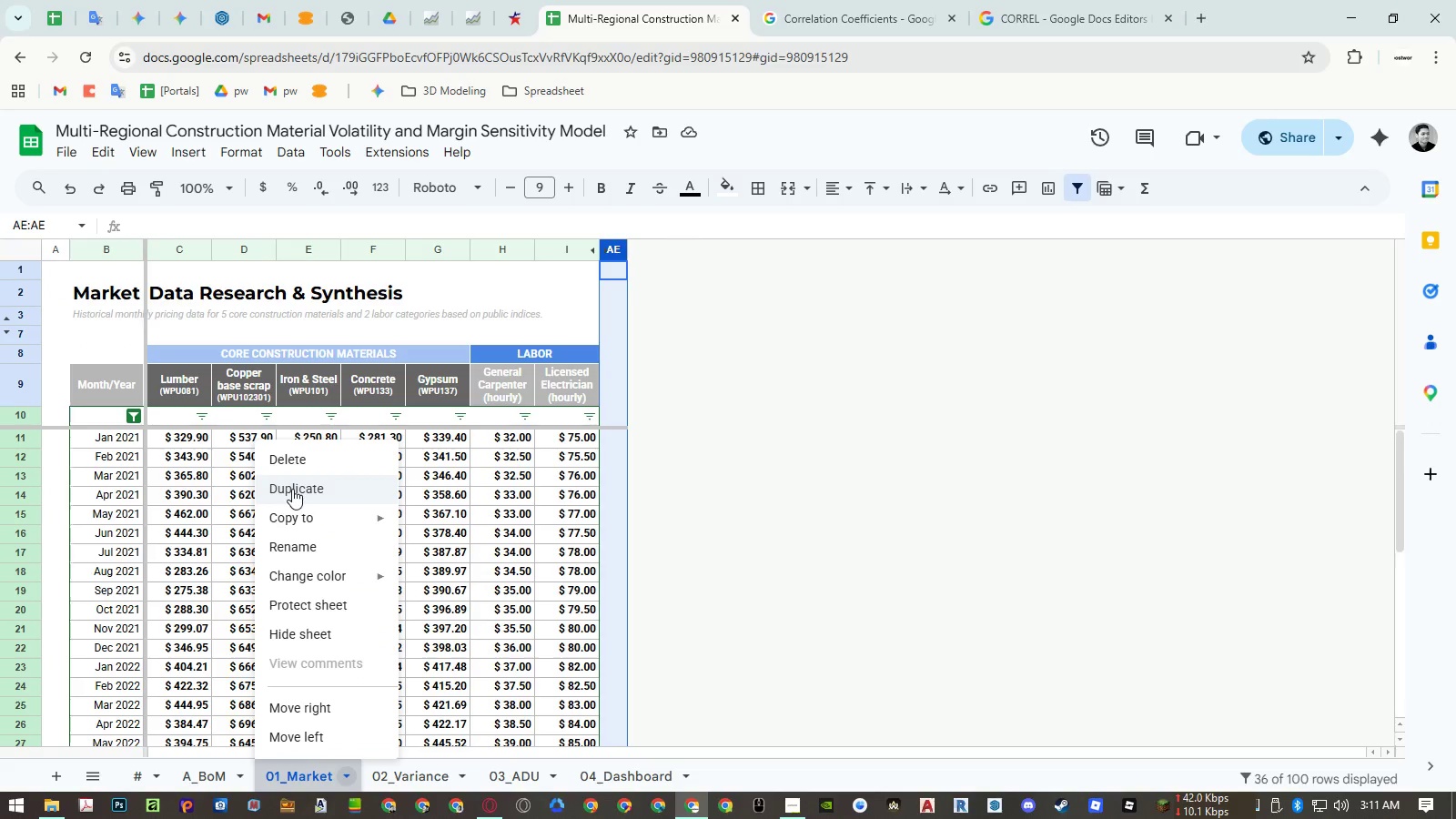 
left_click([292, 489])
 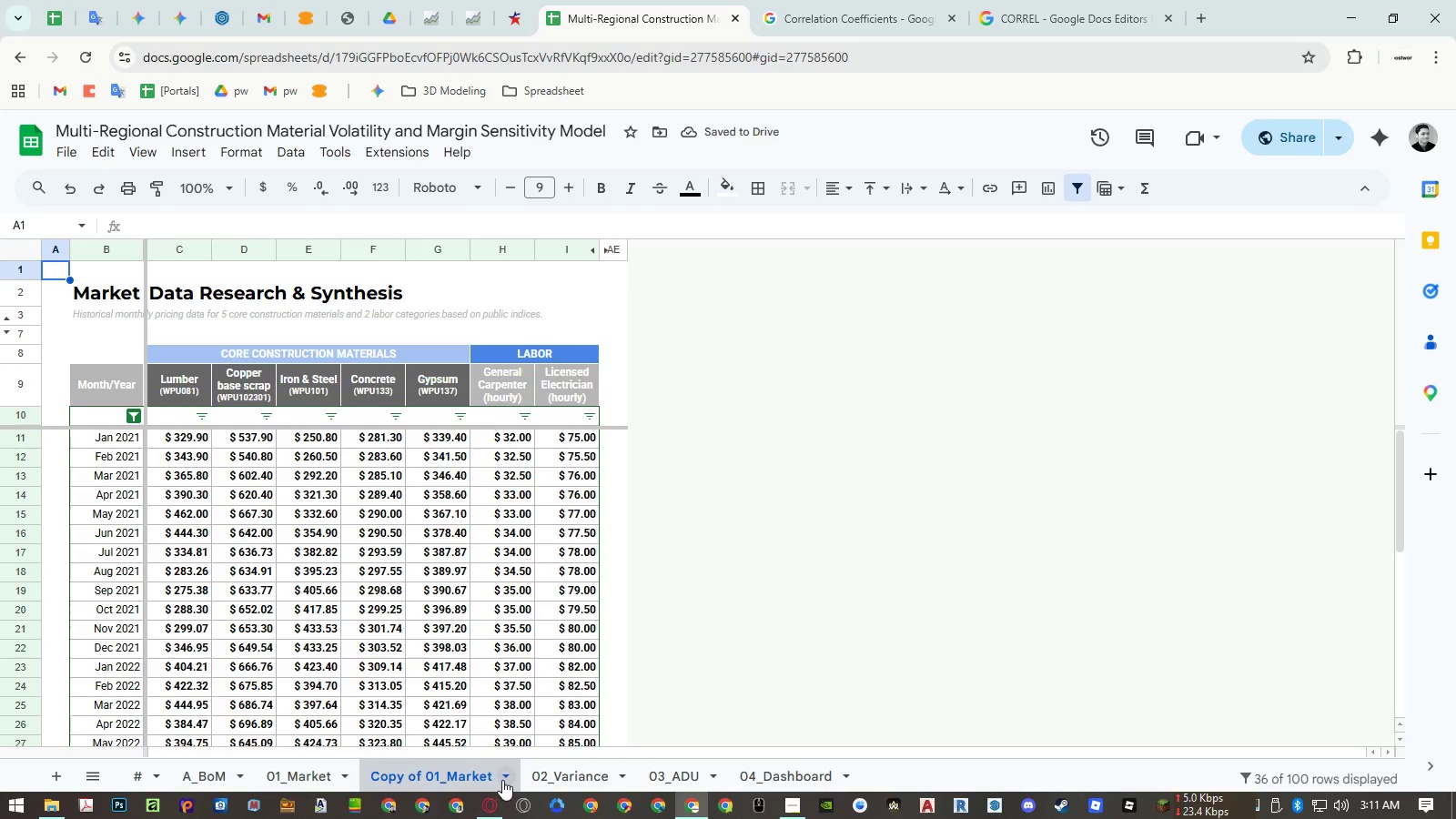 
double_click([440, 774])
 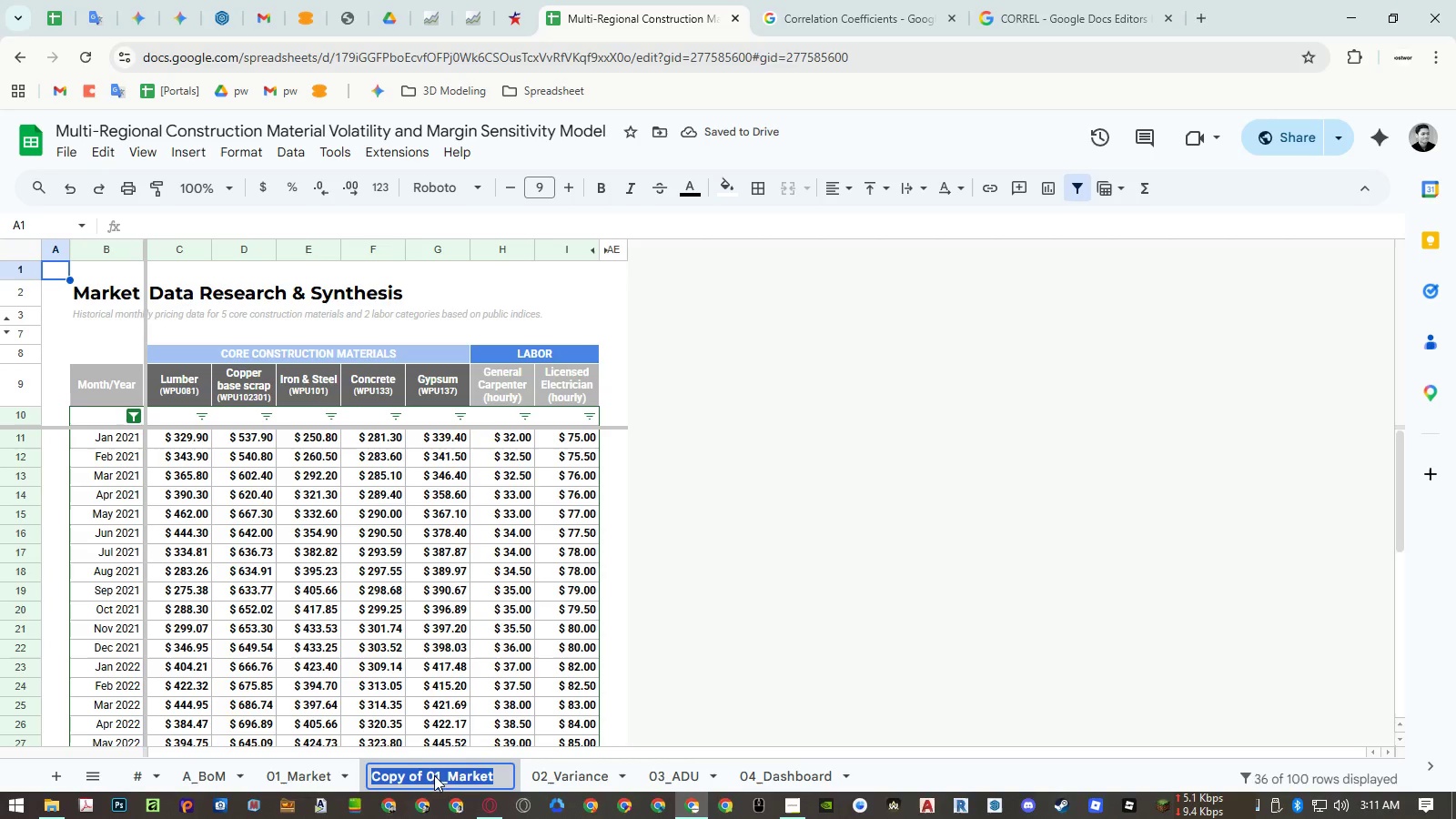 
triple_click([430, 777])
 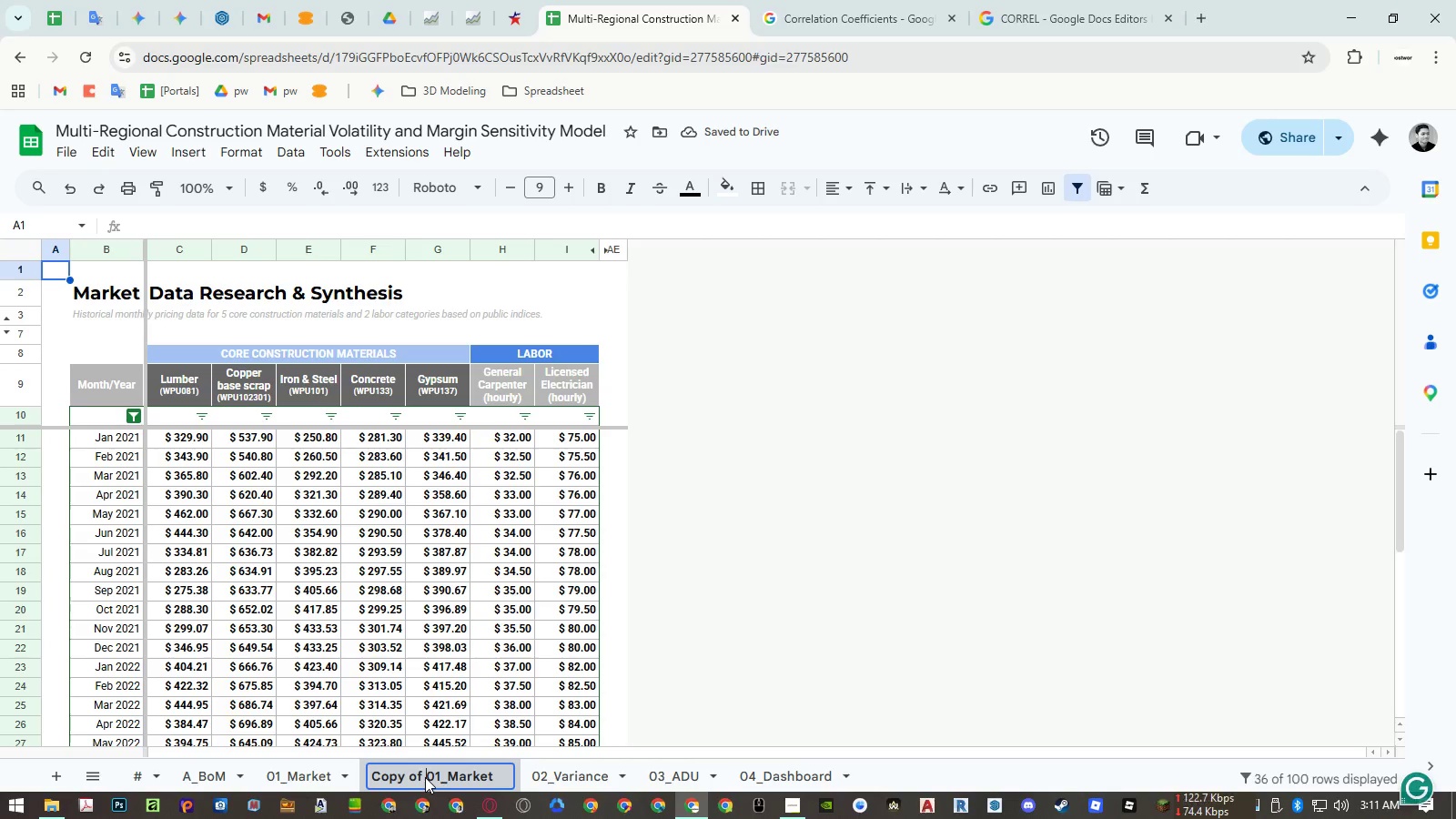 
left_click_drag(start_coordinate=[425, 777], to_coordinate=[324, 775])
 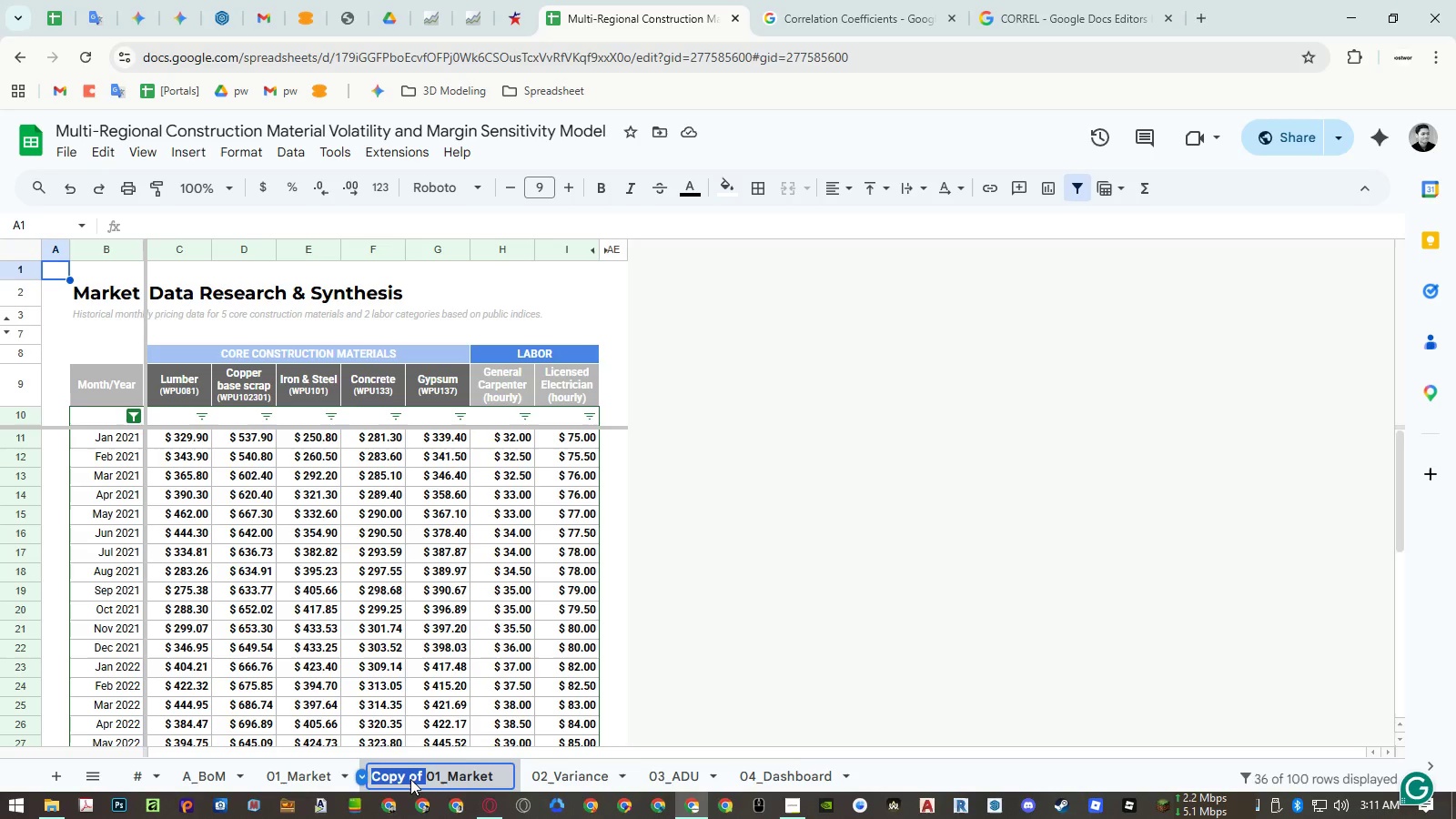 
key(Backspace)
 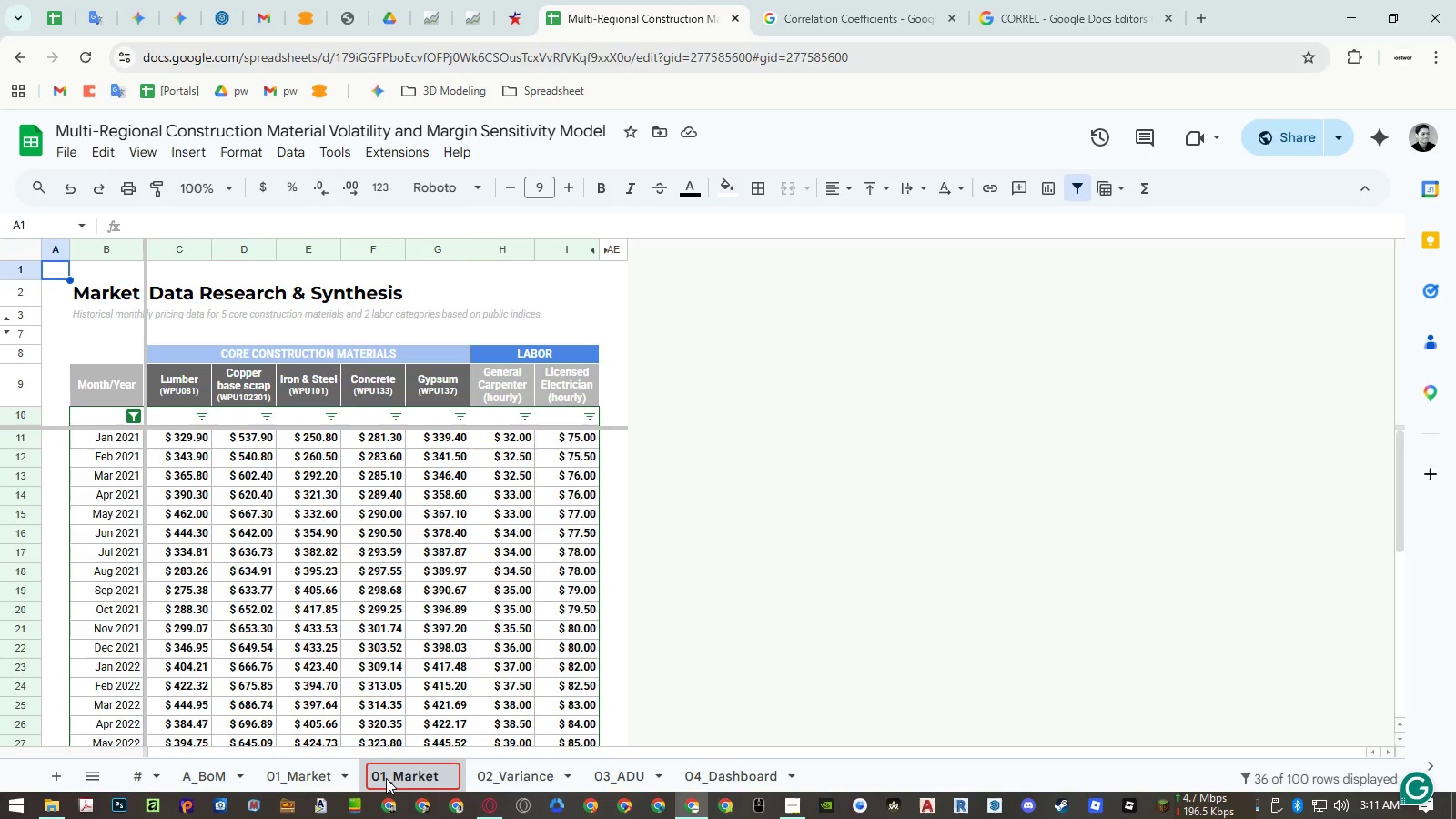 
left_click([385, 778])
 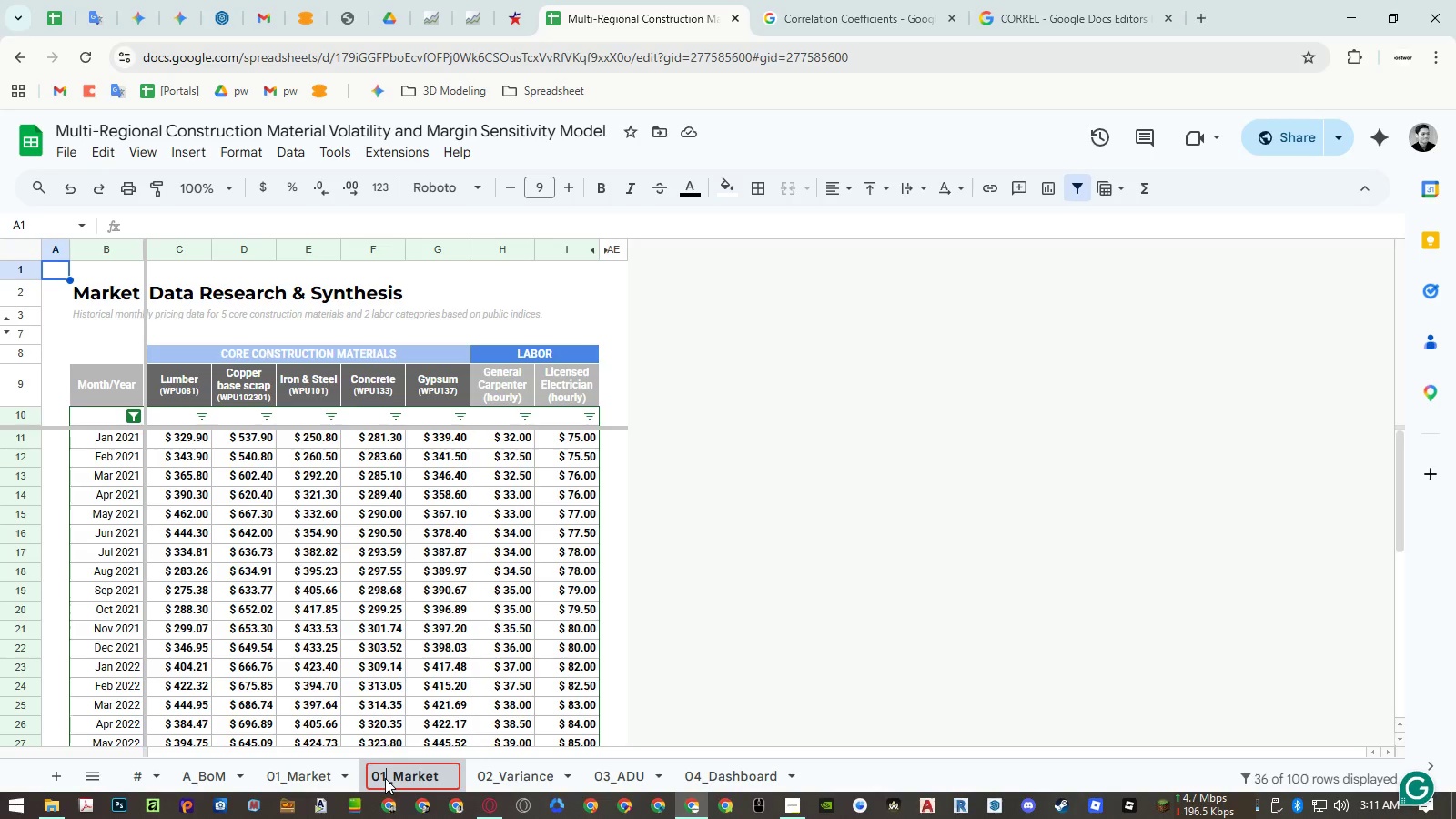 
key(Shift+A)
 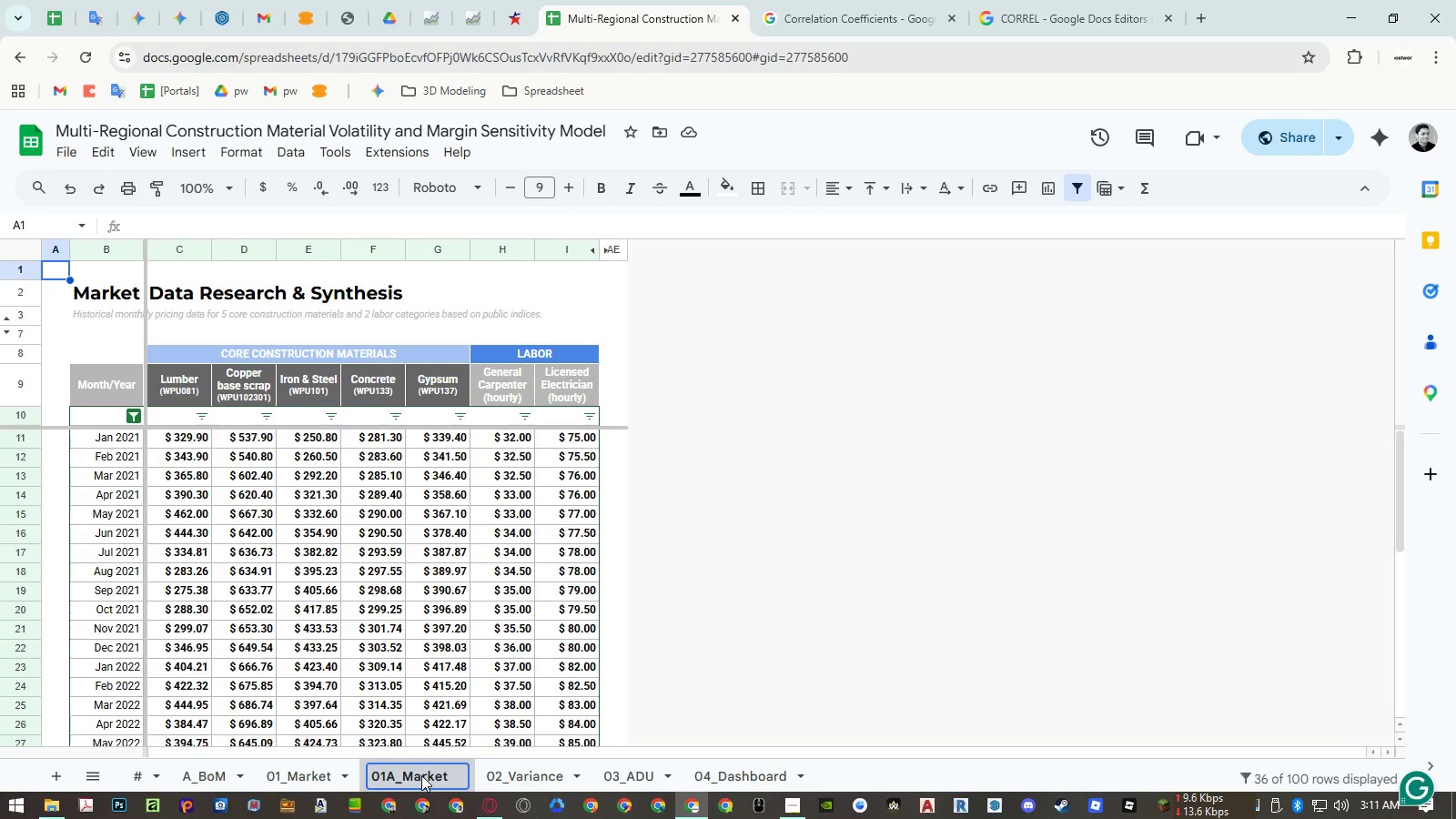 
left_click([421, 775])
 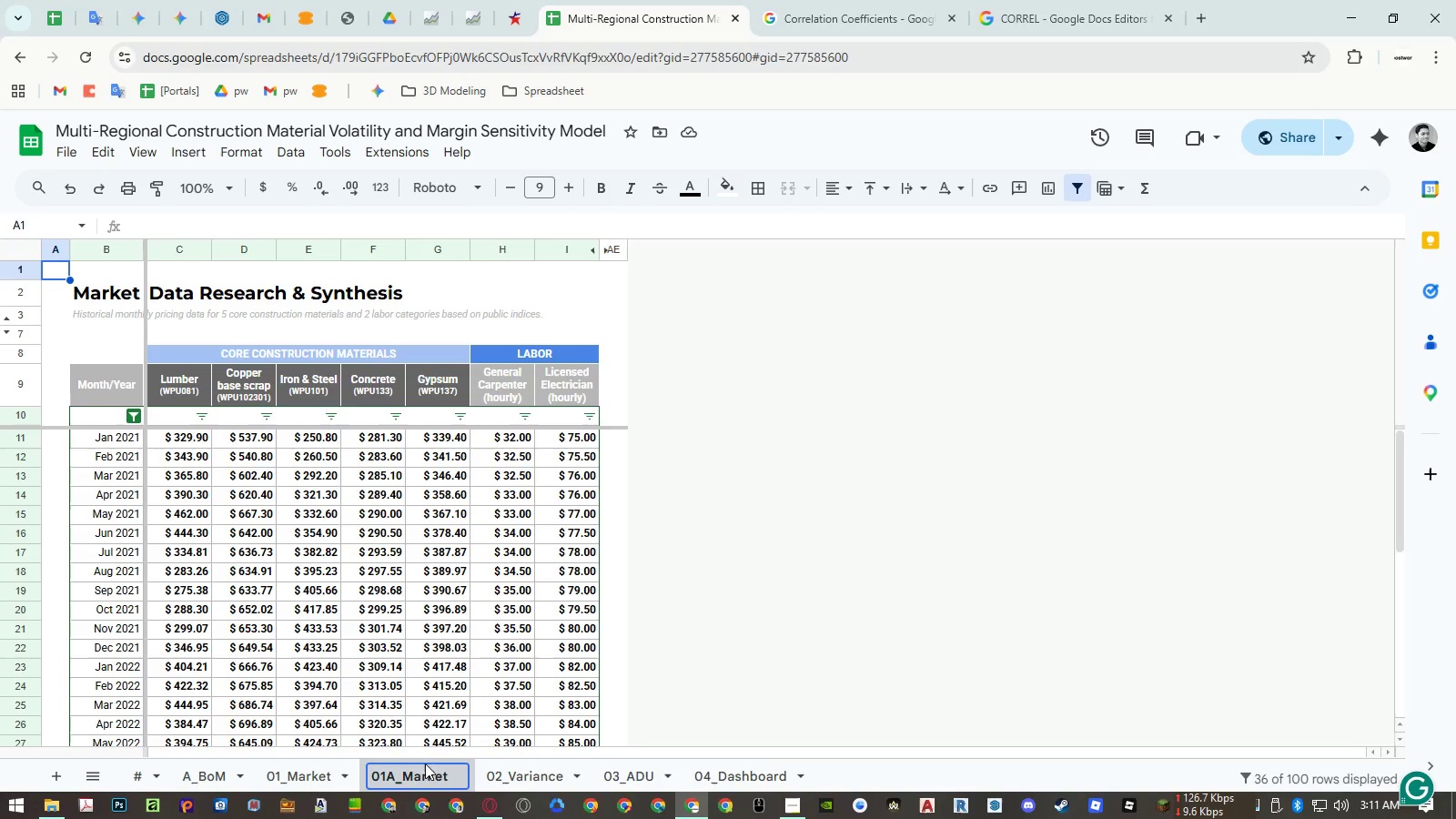 
wait(5.64)
 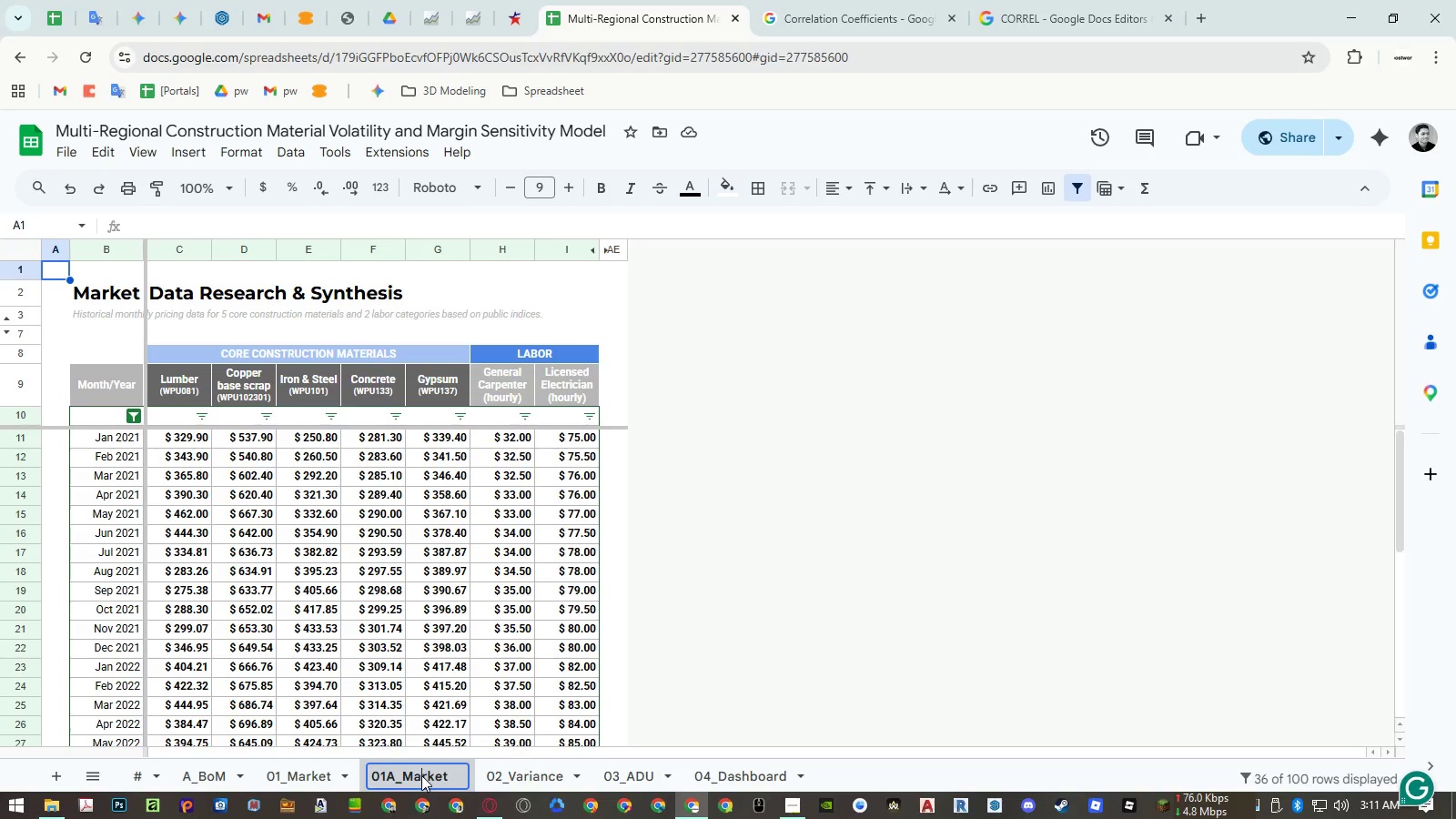 
left_click([450, 774])
 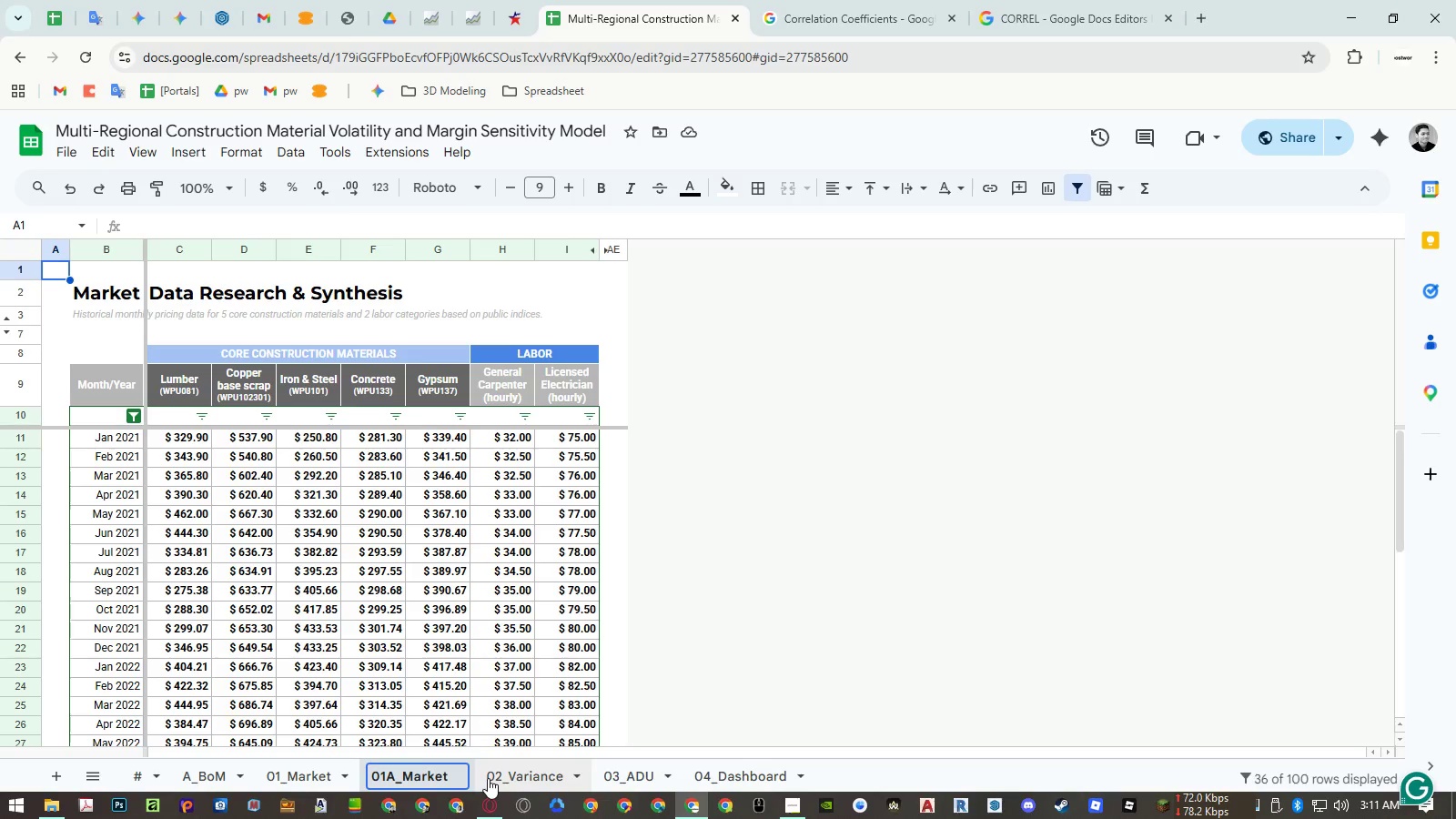 
type(Filter)
key(Backspace)
key(Backspace)
key(Backspace)
key(Backspace)
key(Backspace)
key(Backspace)
type(-filter)
 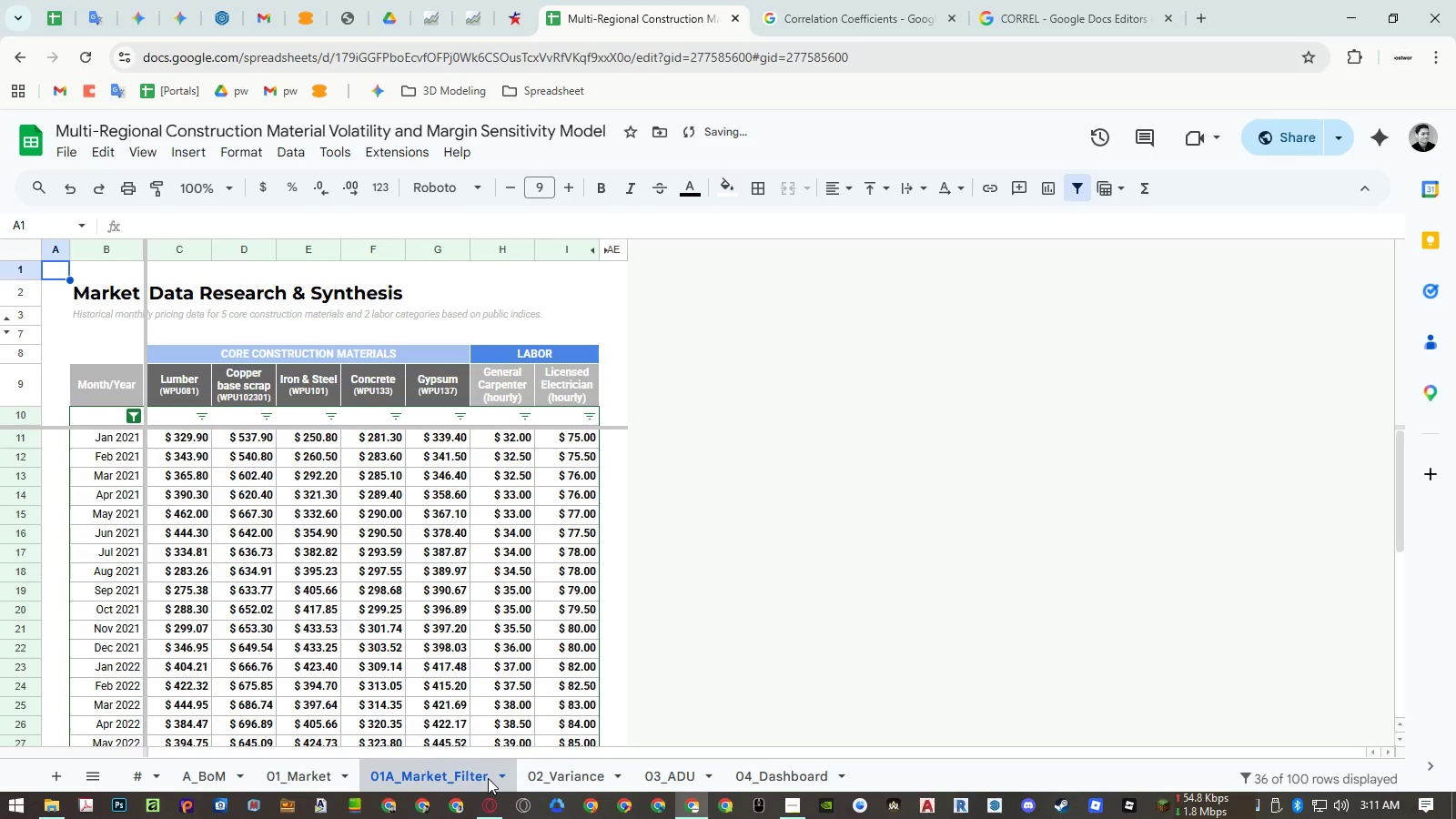 
 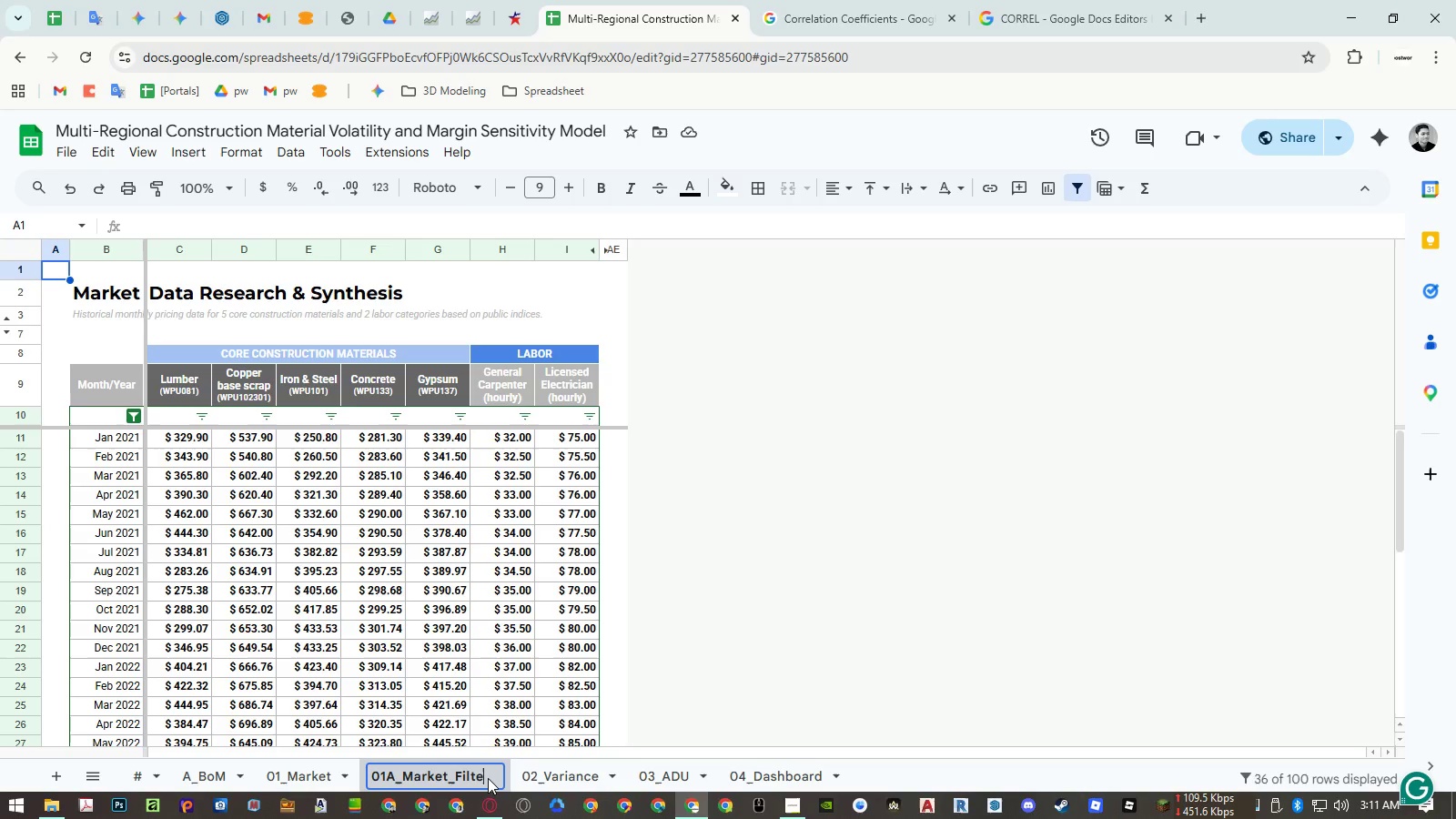 
key(Enter)
 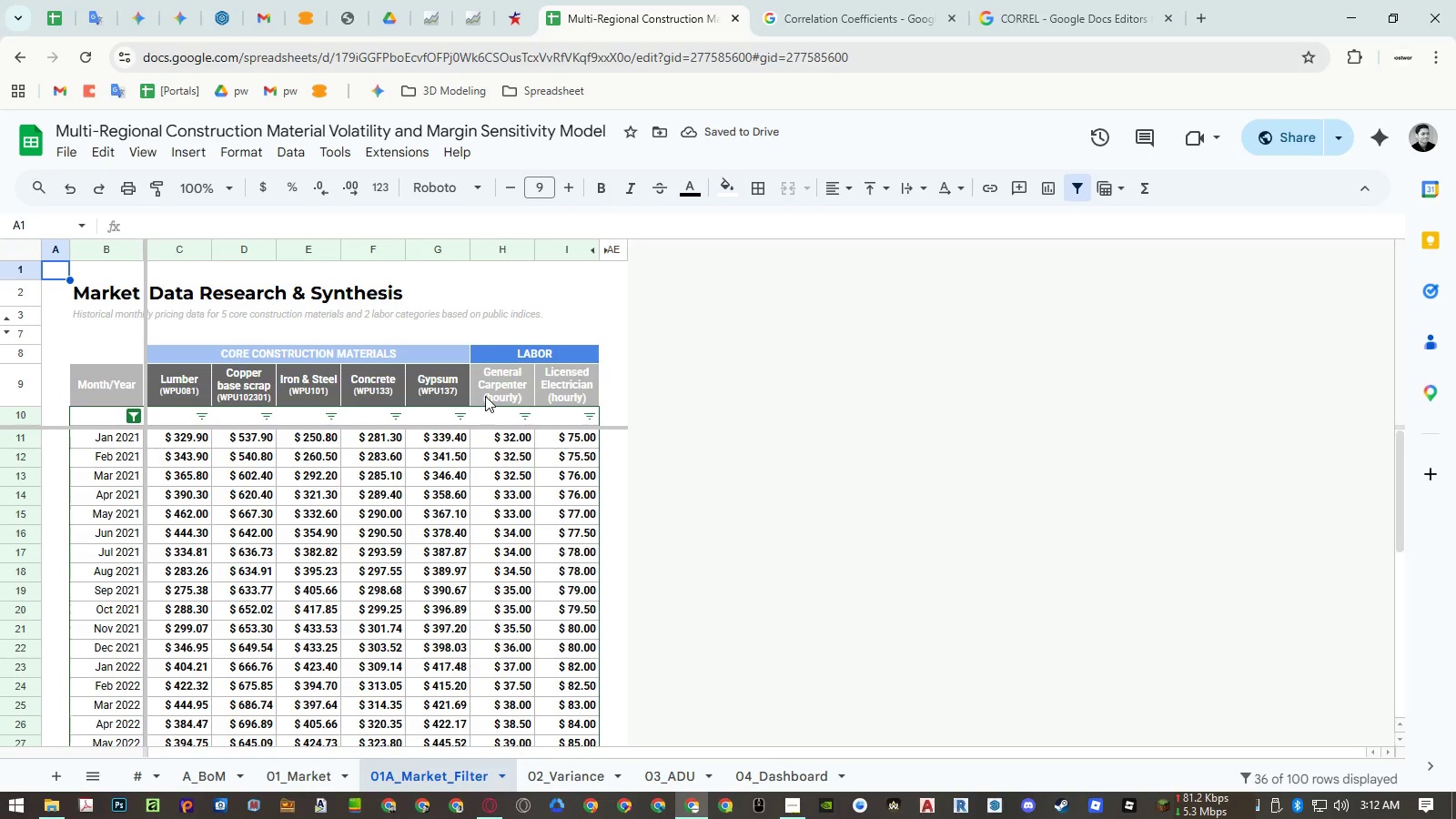 
wait(9.38)
 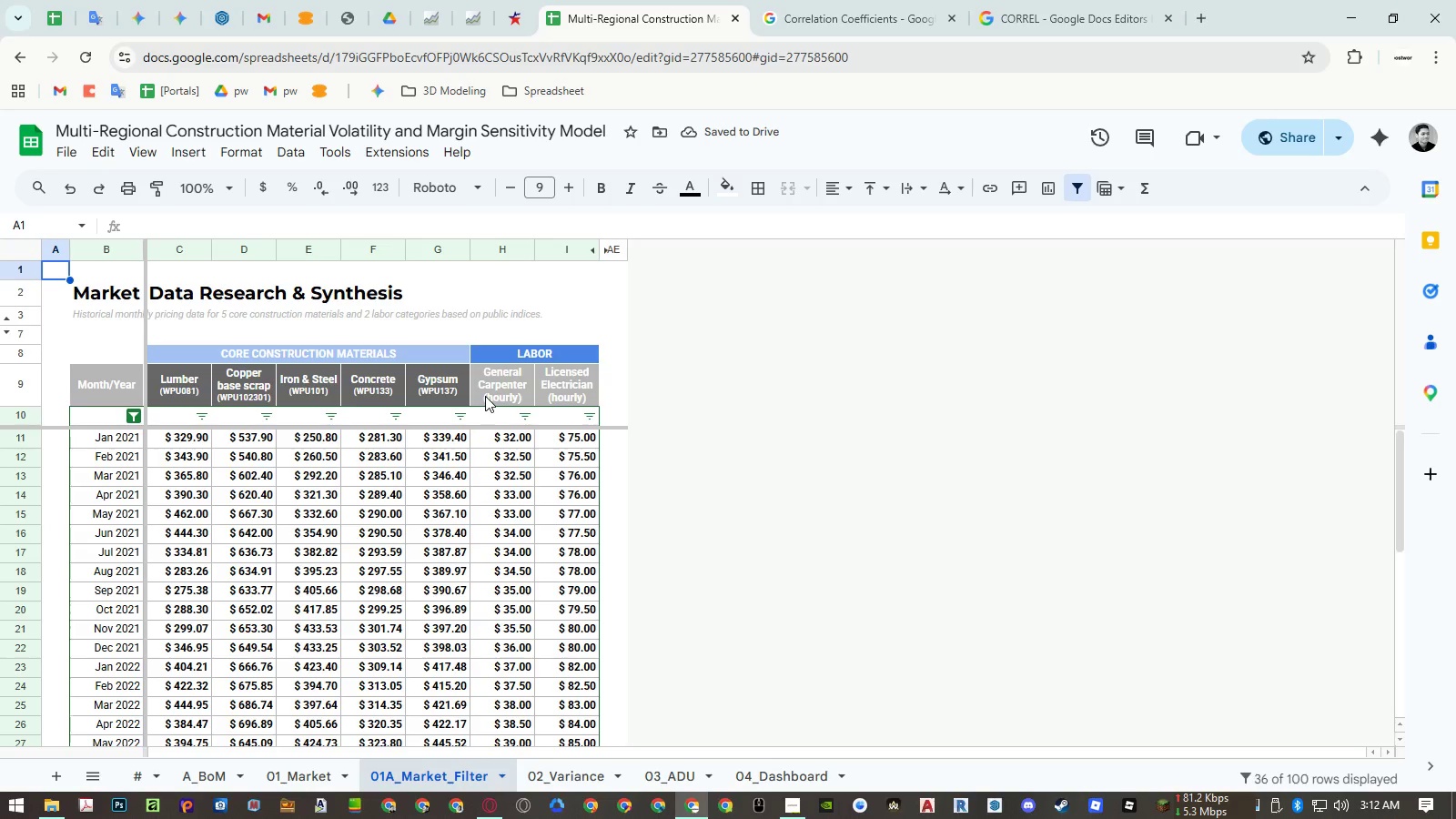 
left_click([606, 249])
 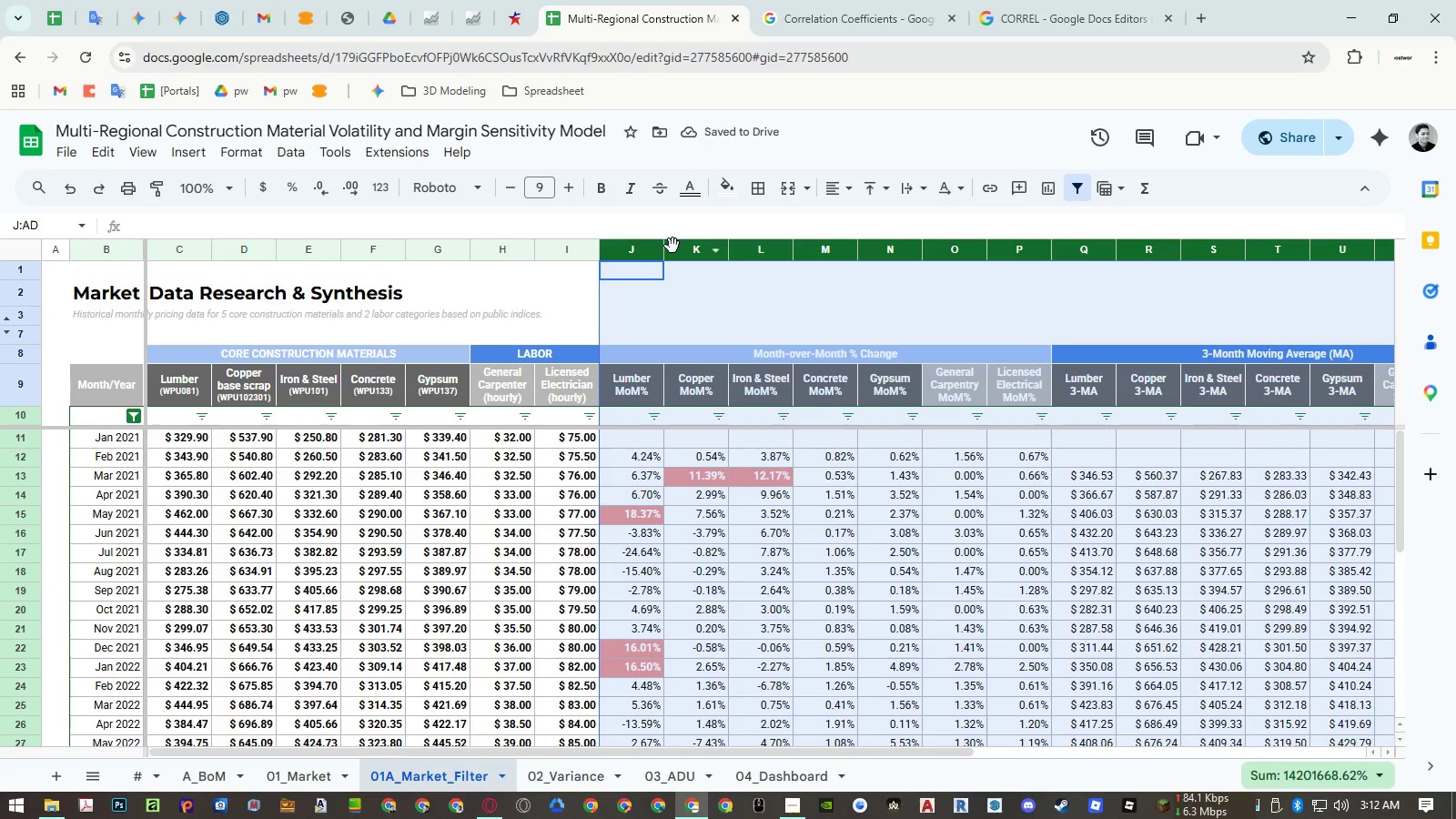 
right_click([672, 246])
 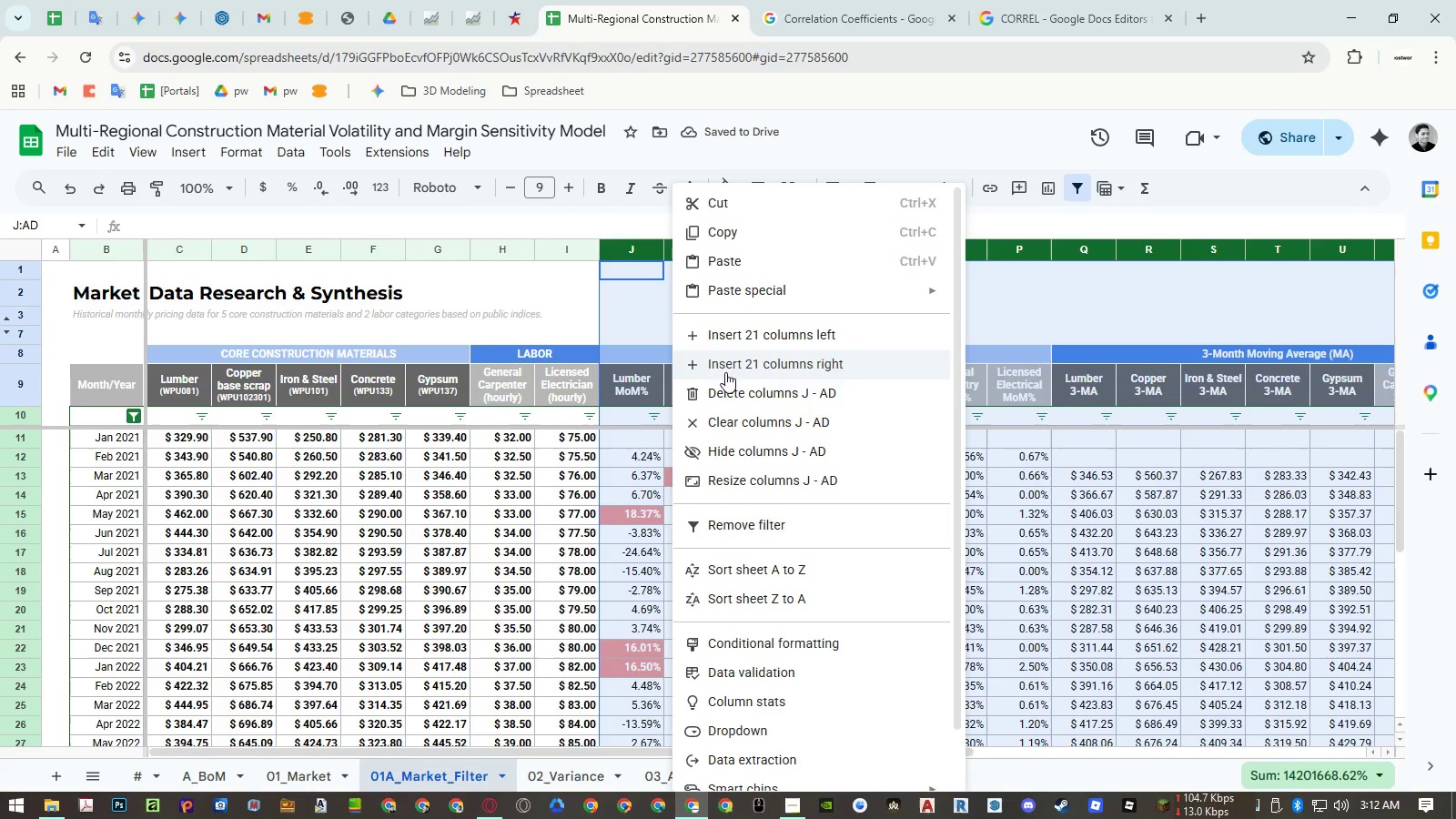 
left_click([728, 387])
 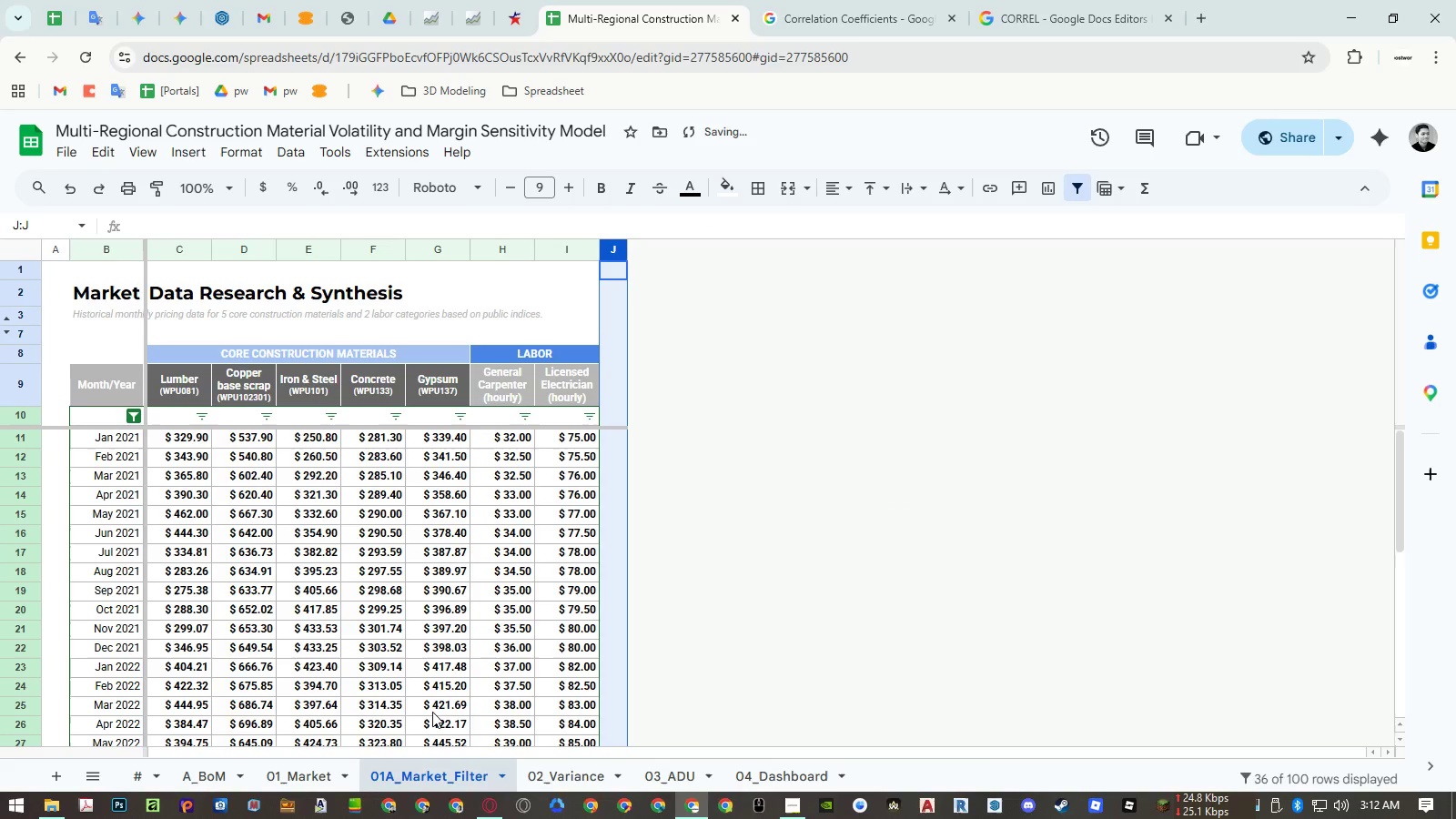 
left_click([320, 770])
 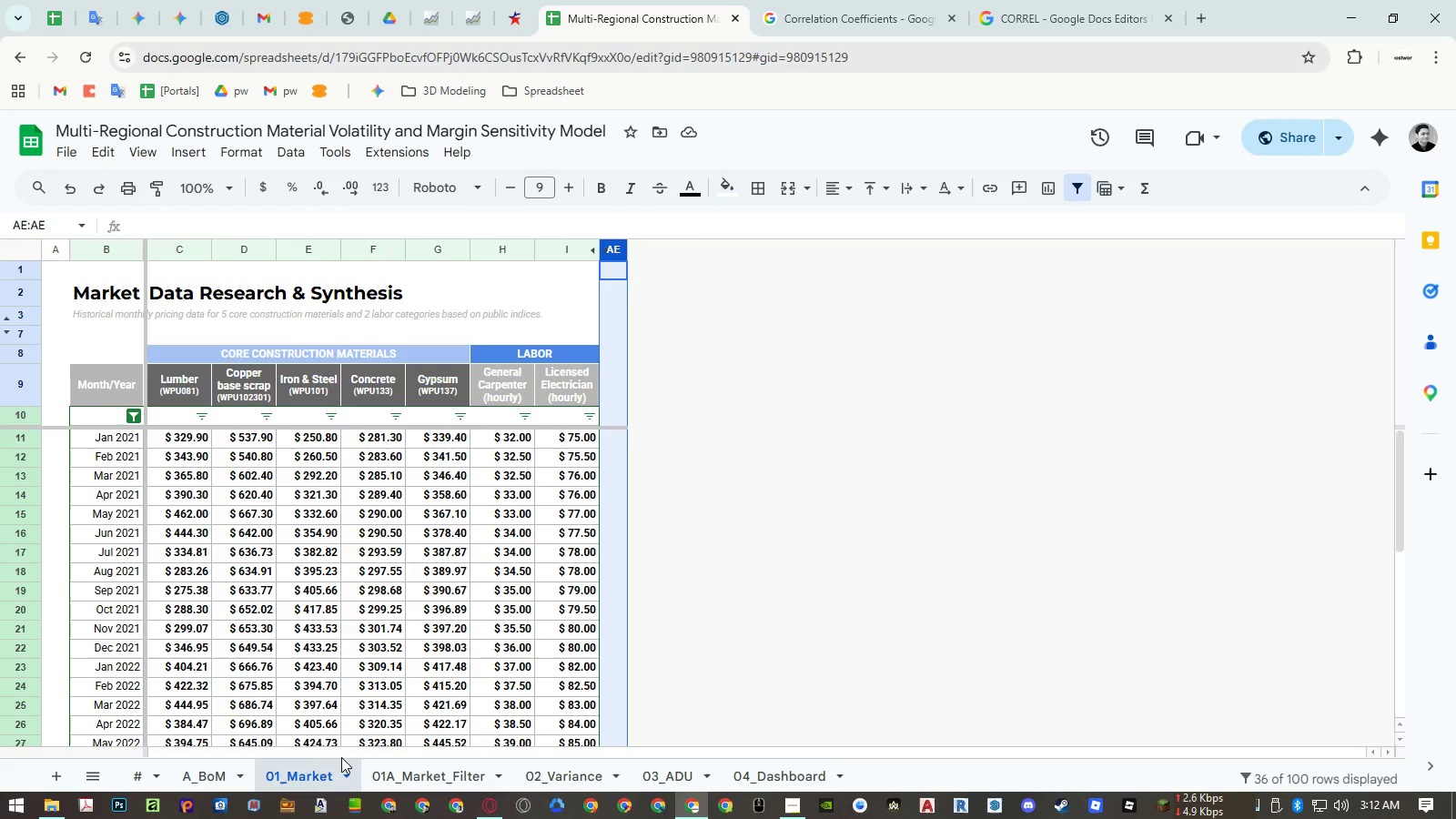 
wait(9.27)
 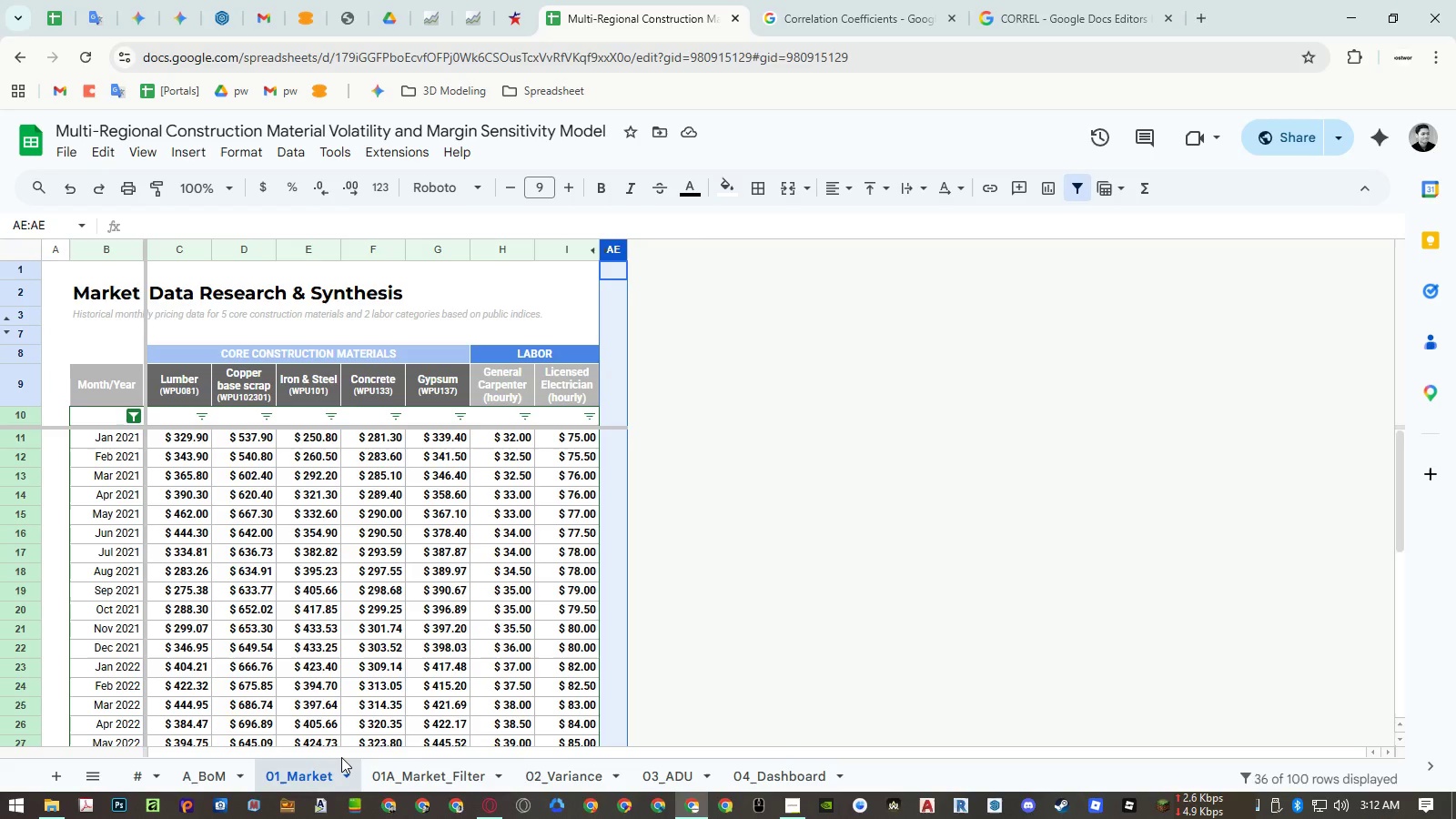 
left_click([569, 311])
 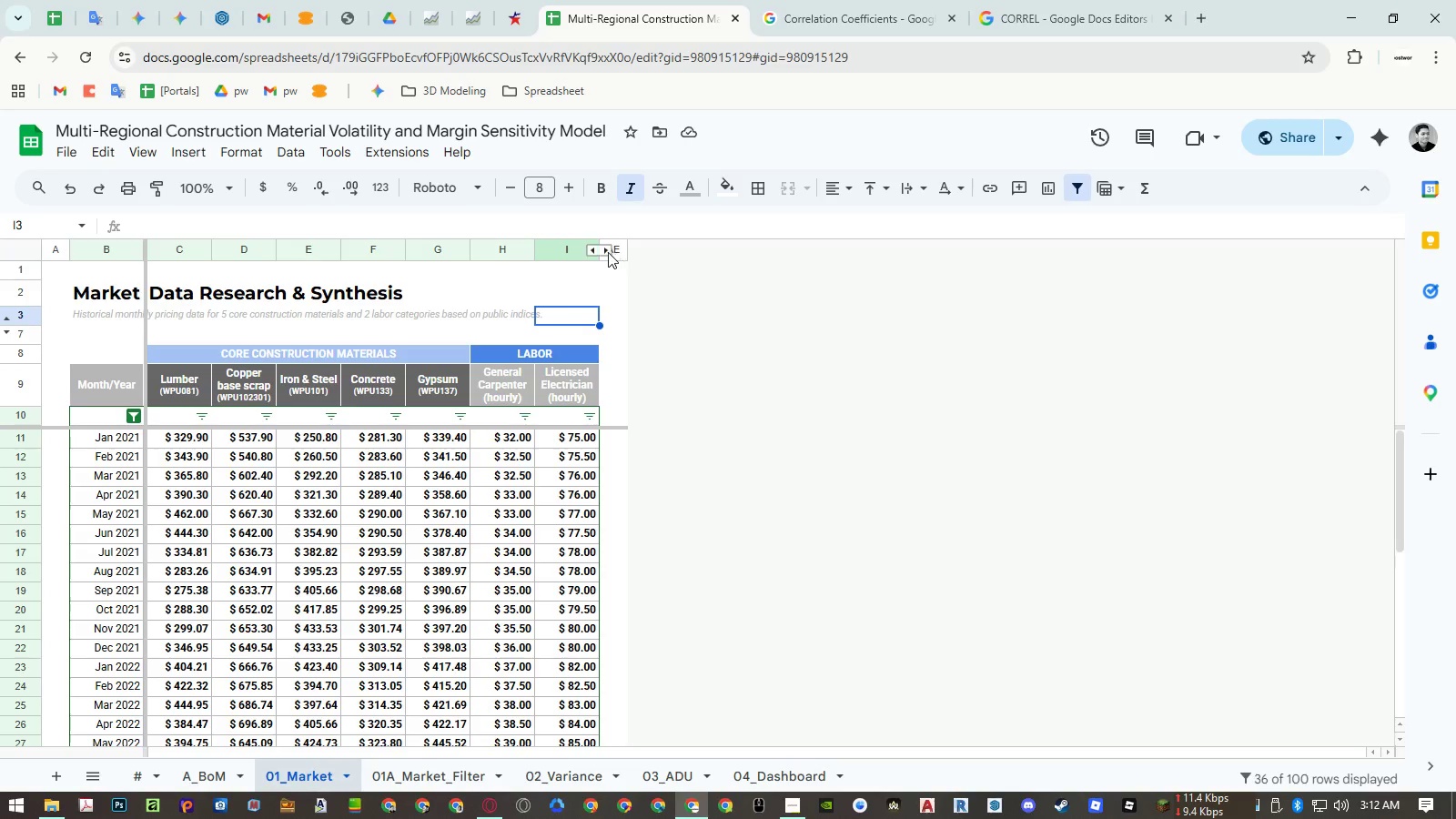 
left_click([604, 252])
 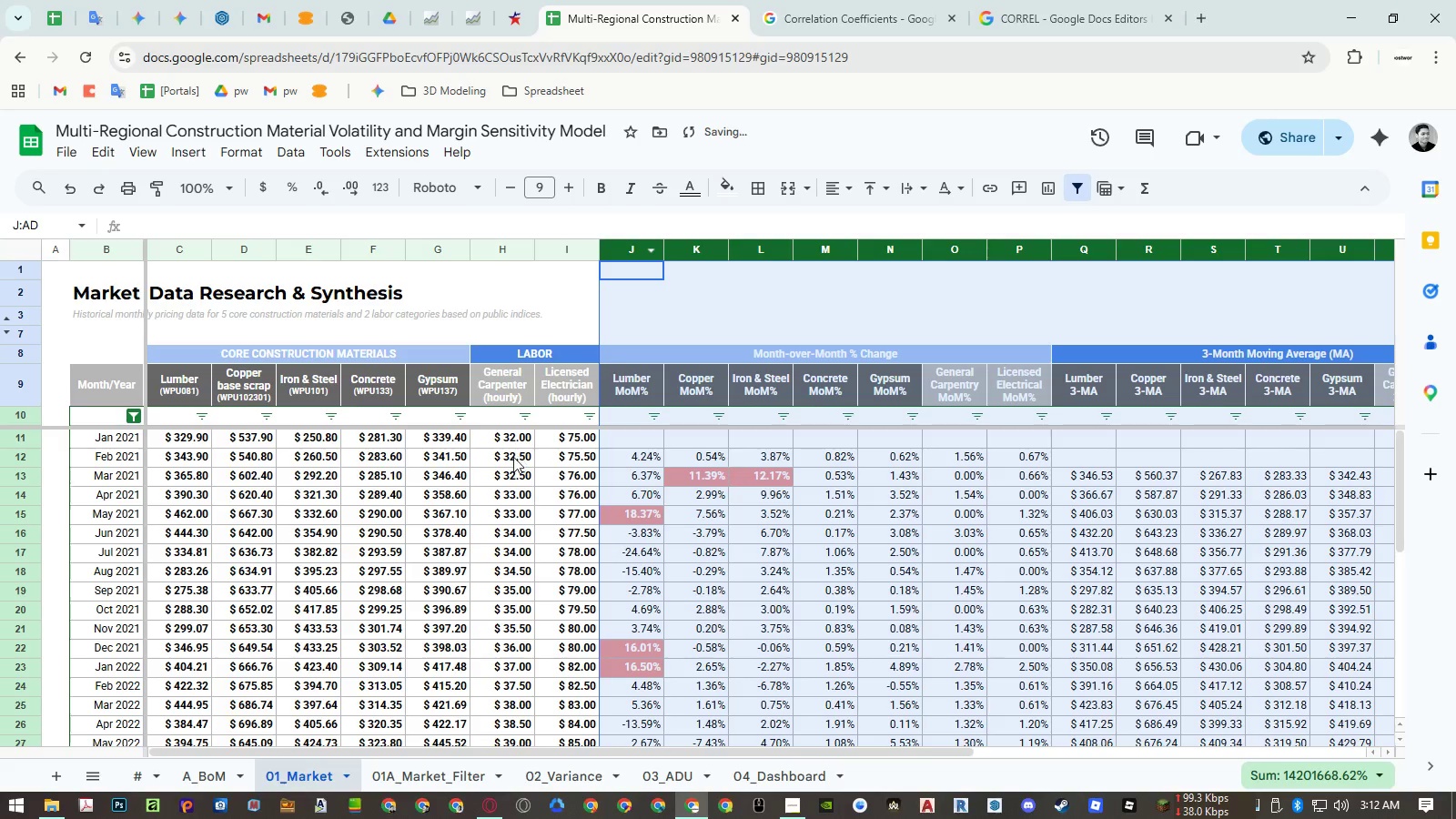 
left_click([485, 471])
 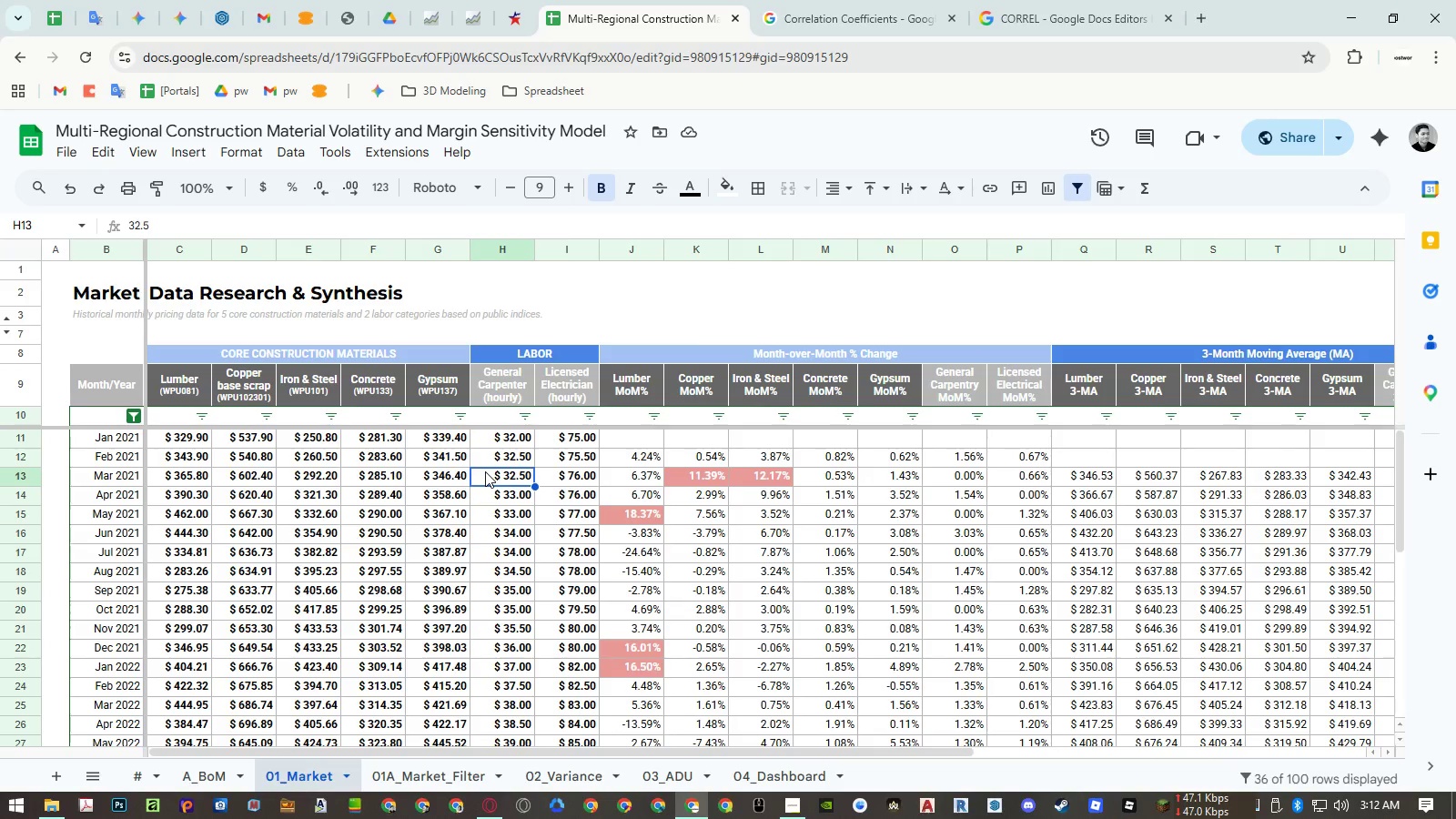 
wait(13.08)
 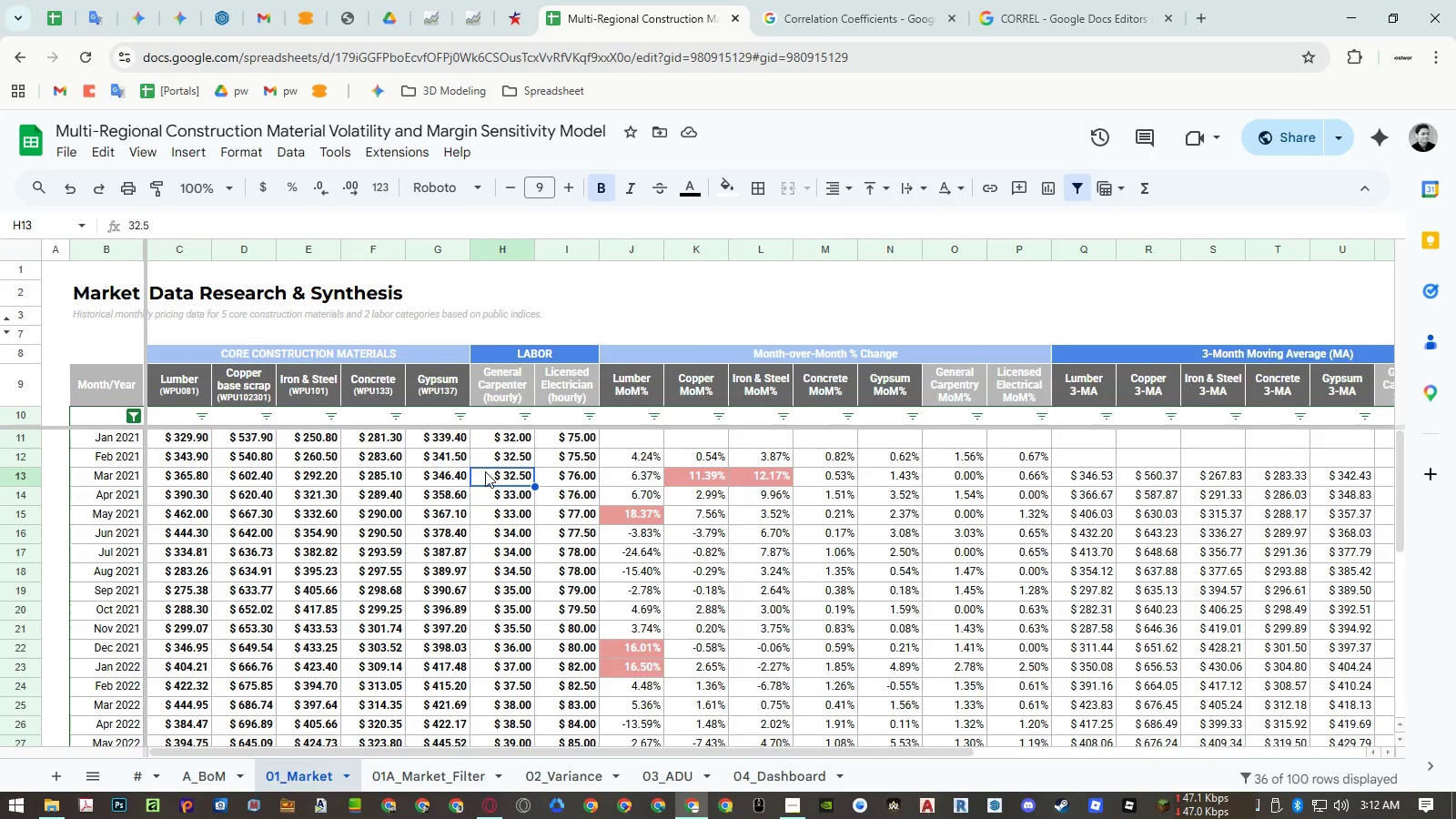 
hold_key(key=ShiftLeft, duration=1.5)
 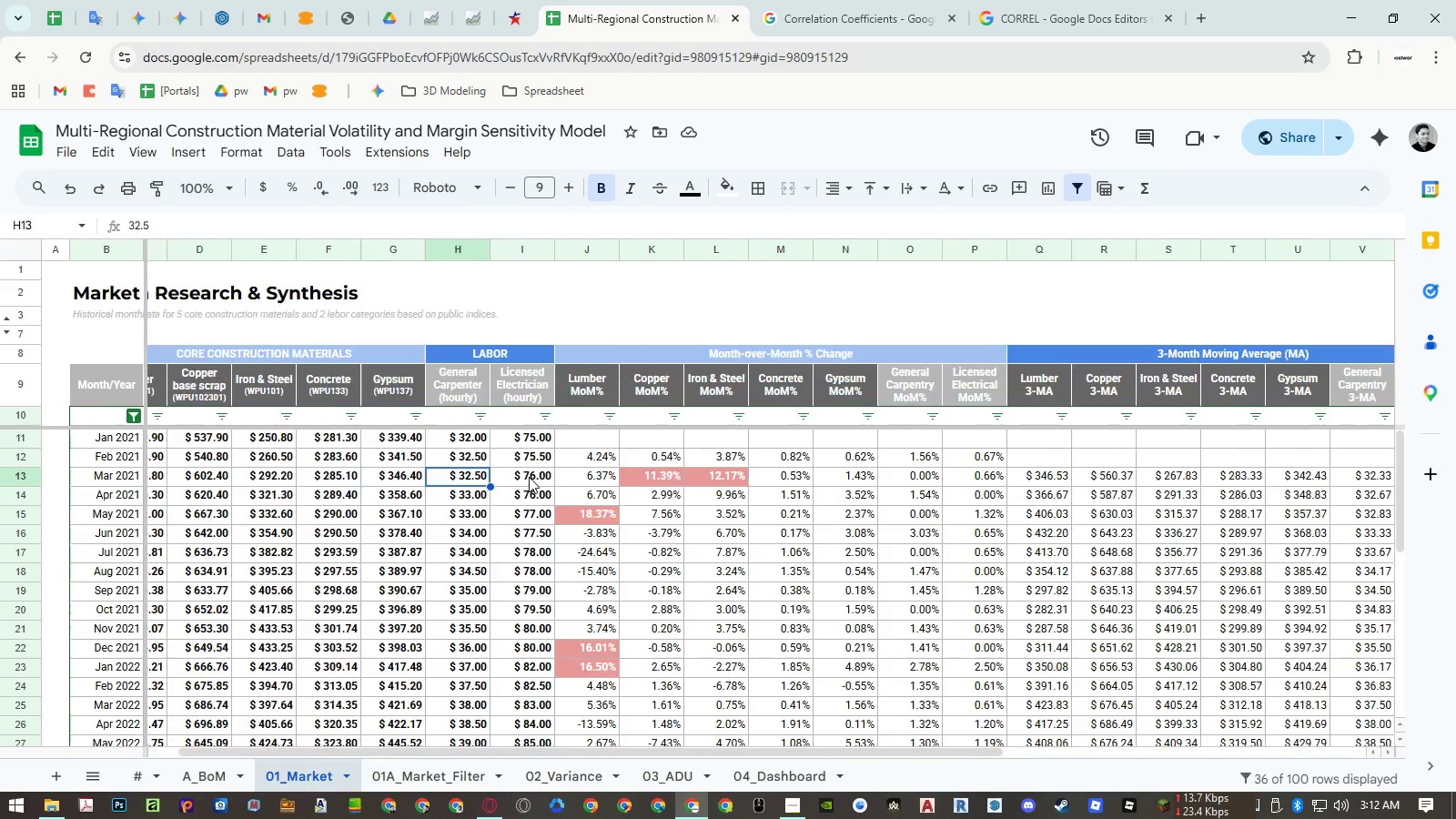 
hold_key(key=ShiftLeft, duration=1.2)
 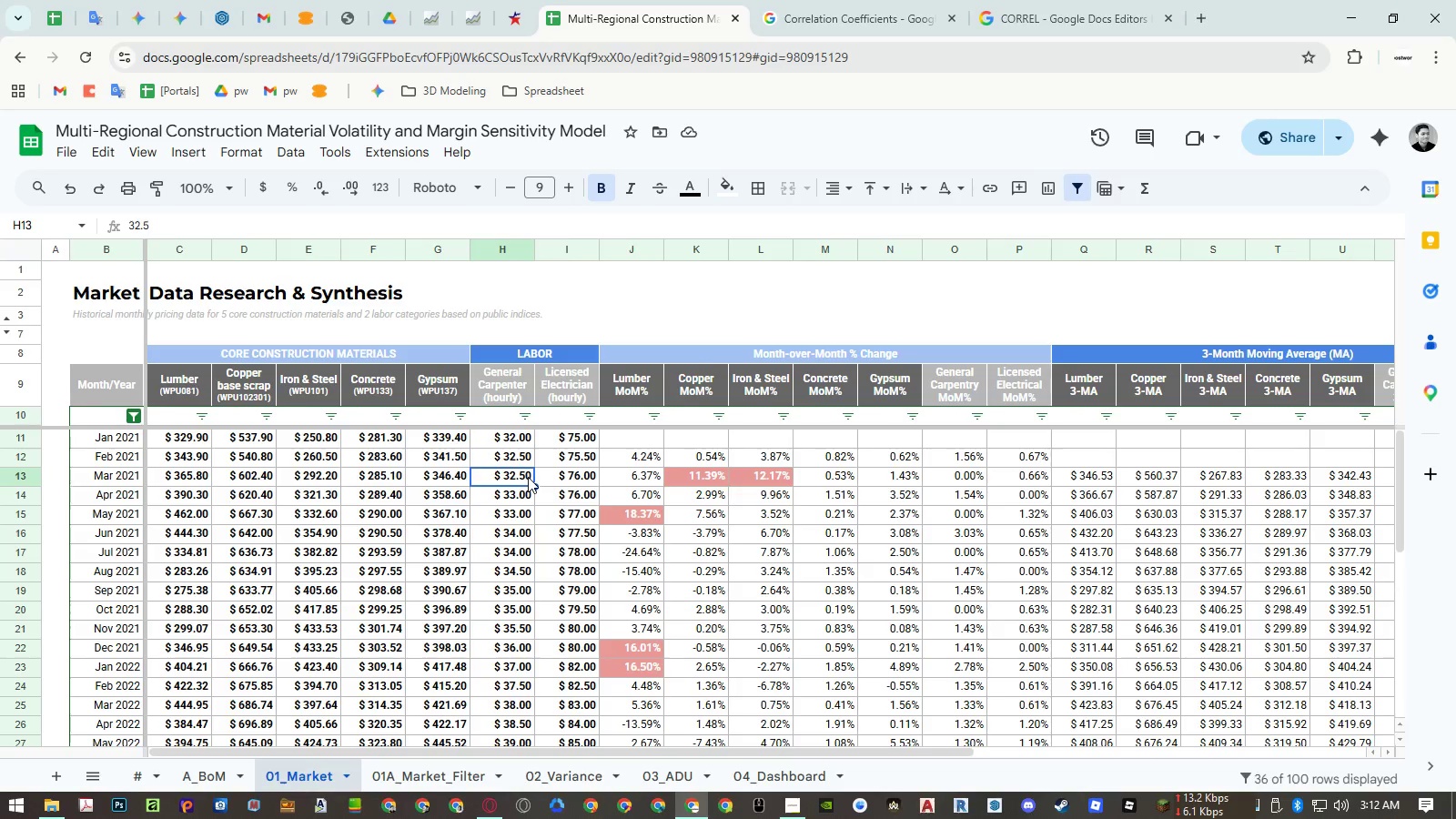 
scroll: coordinate [529, 477], scroll_direction: down, amount: 12.0
 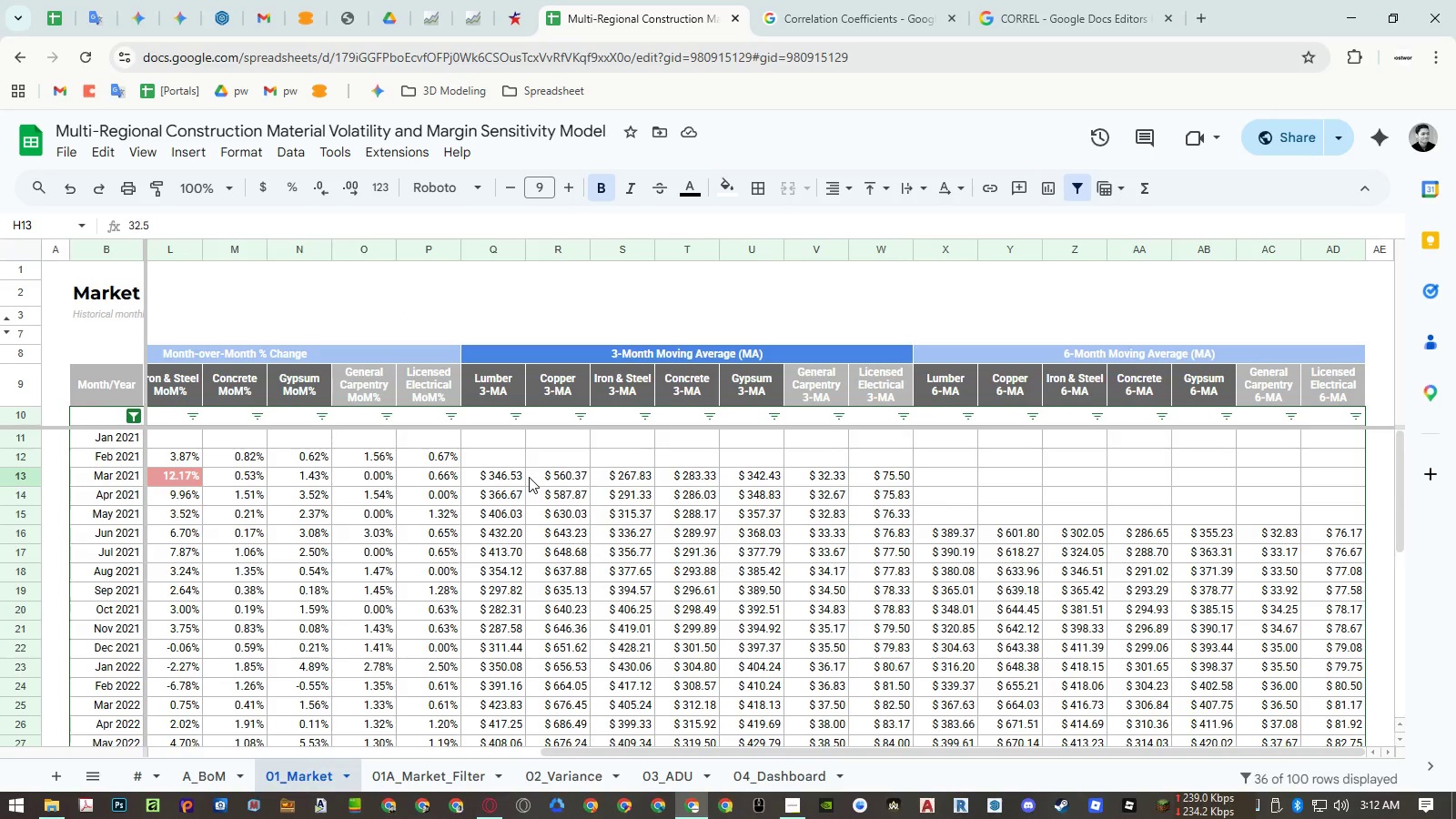 
scroll: coordinate [529, 477], scroll_direction: up, amount: 13.0
 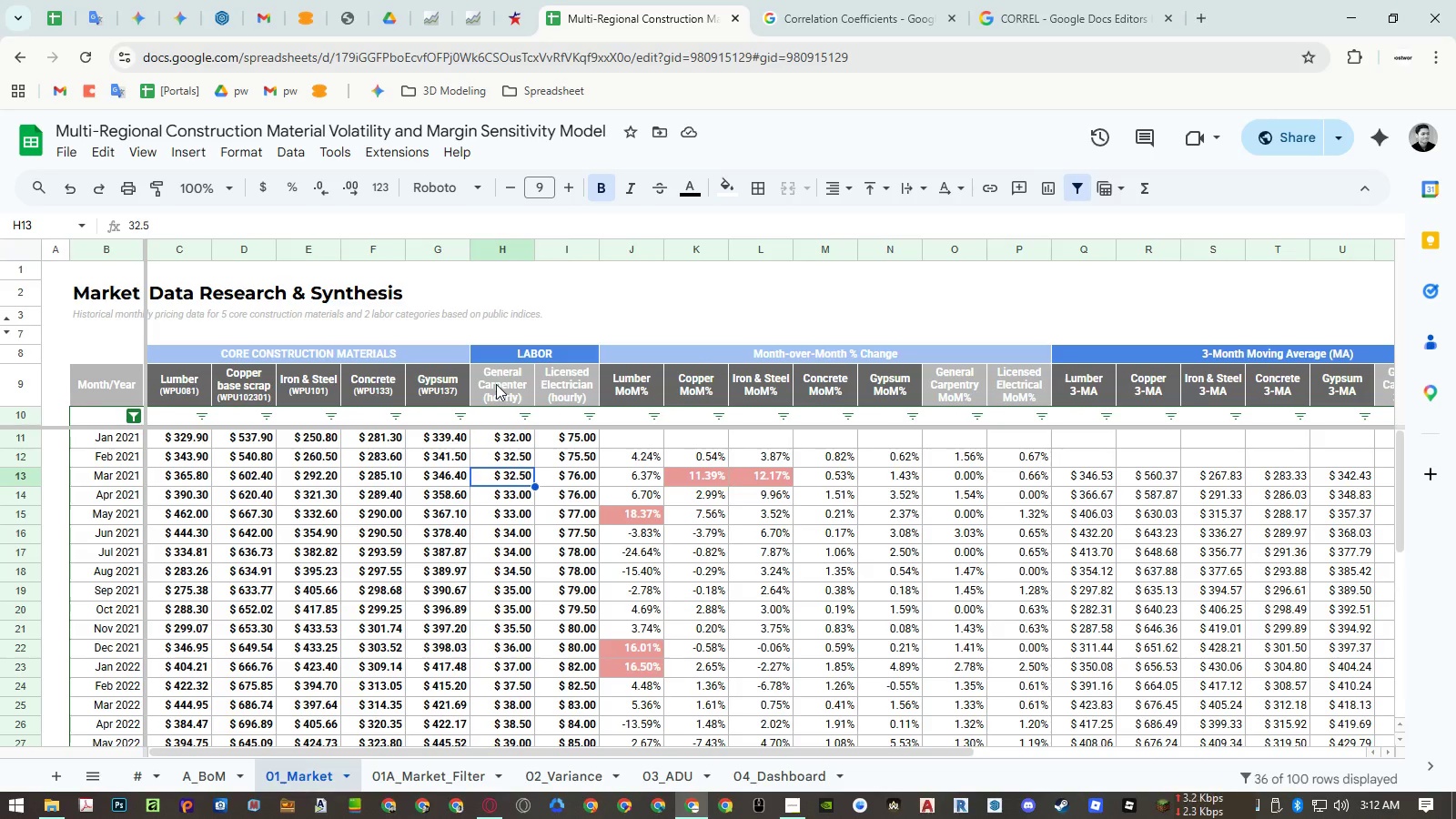 
left_click([430, 375])
 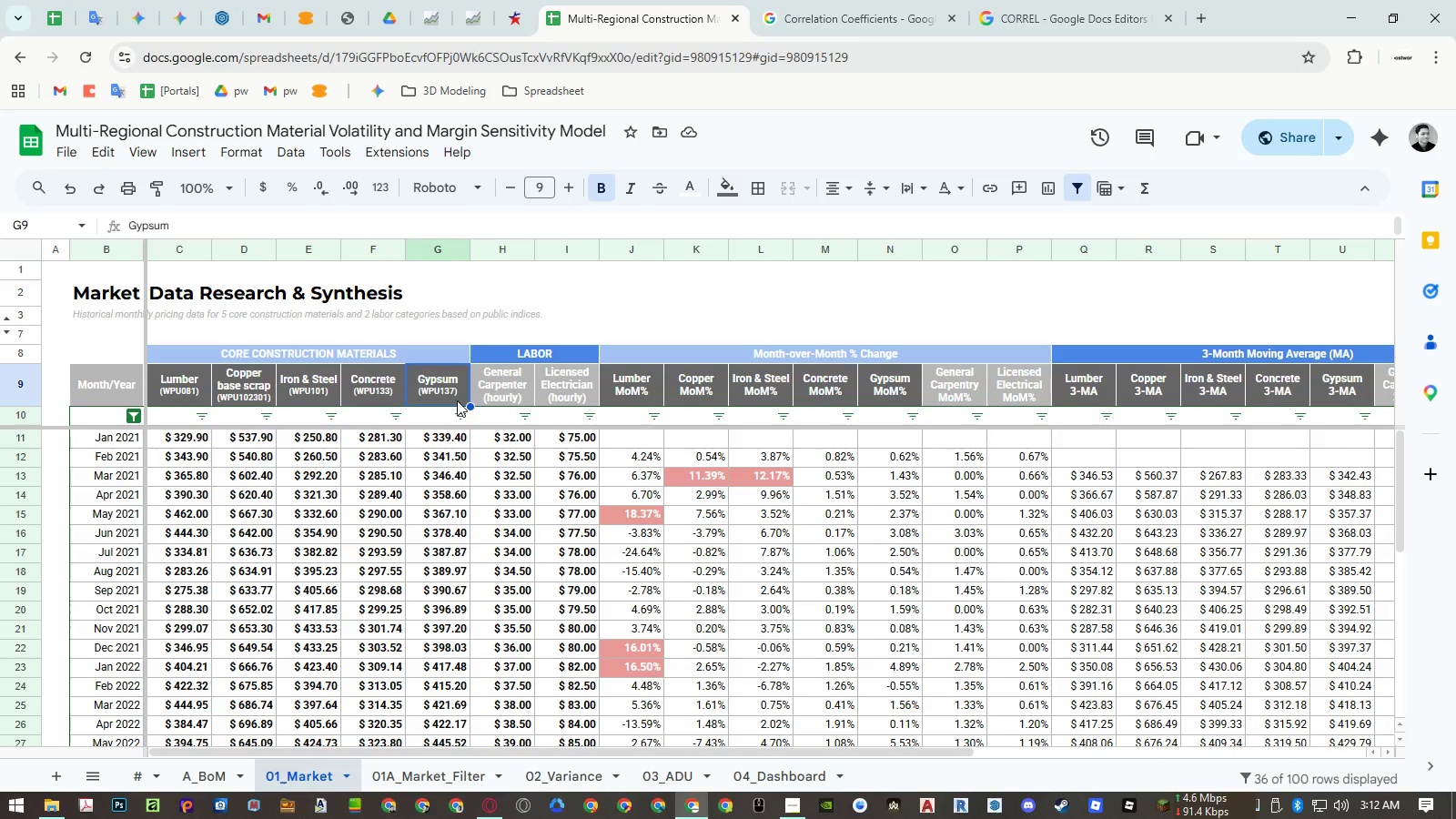 
key(Control+ControlLeft)
 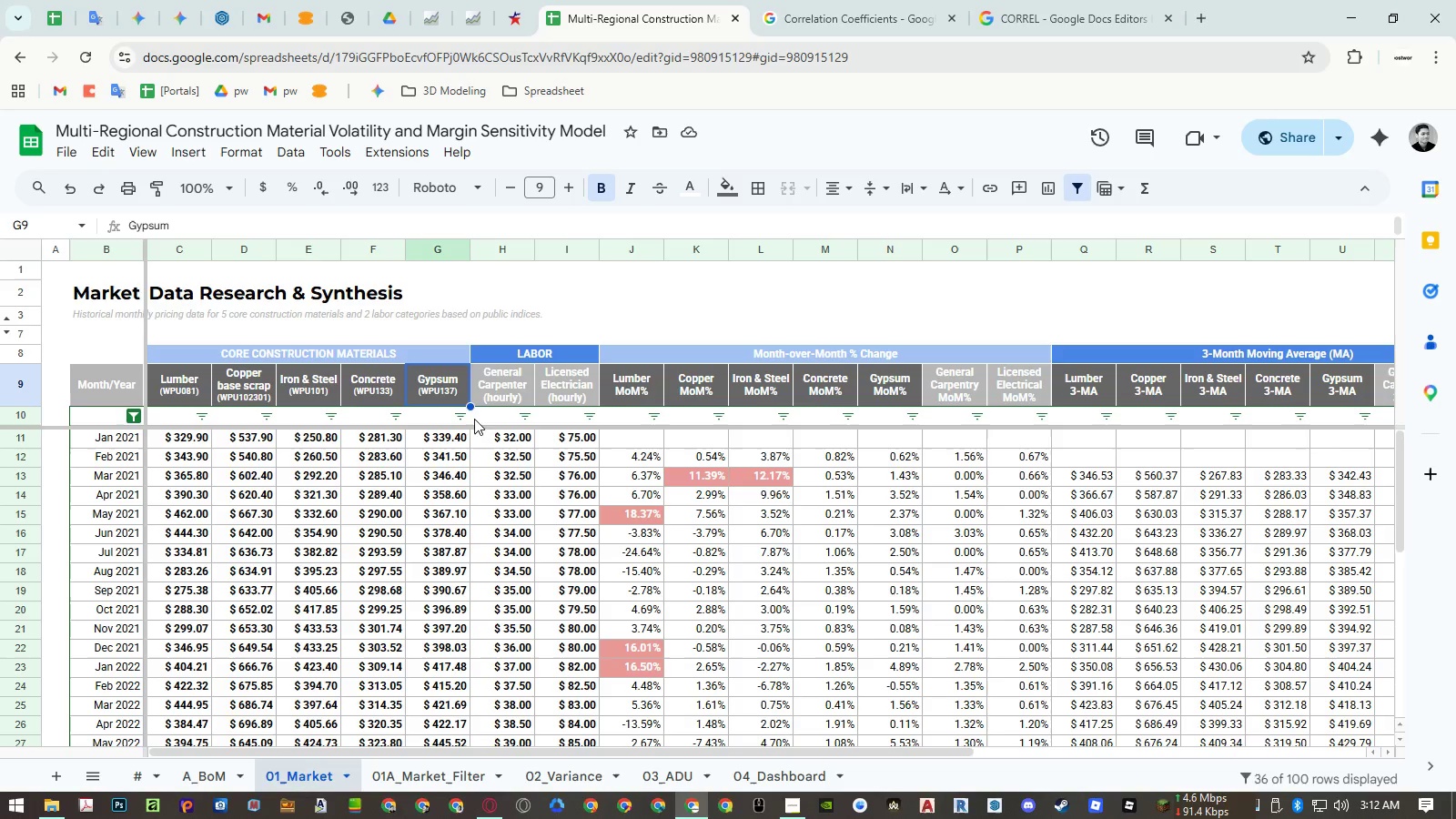 
key(Control+C)
 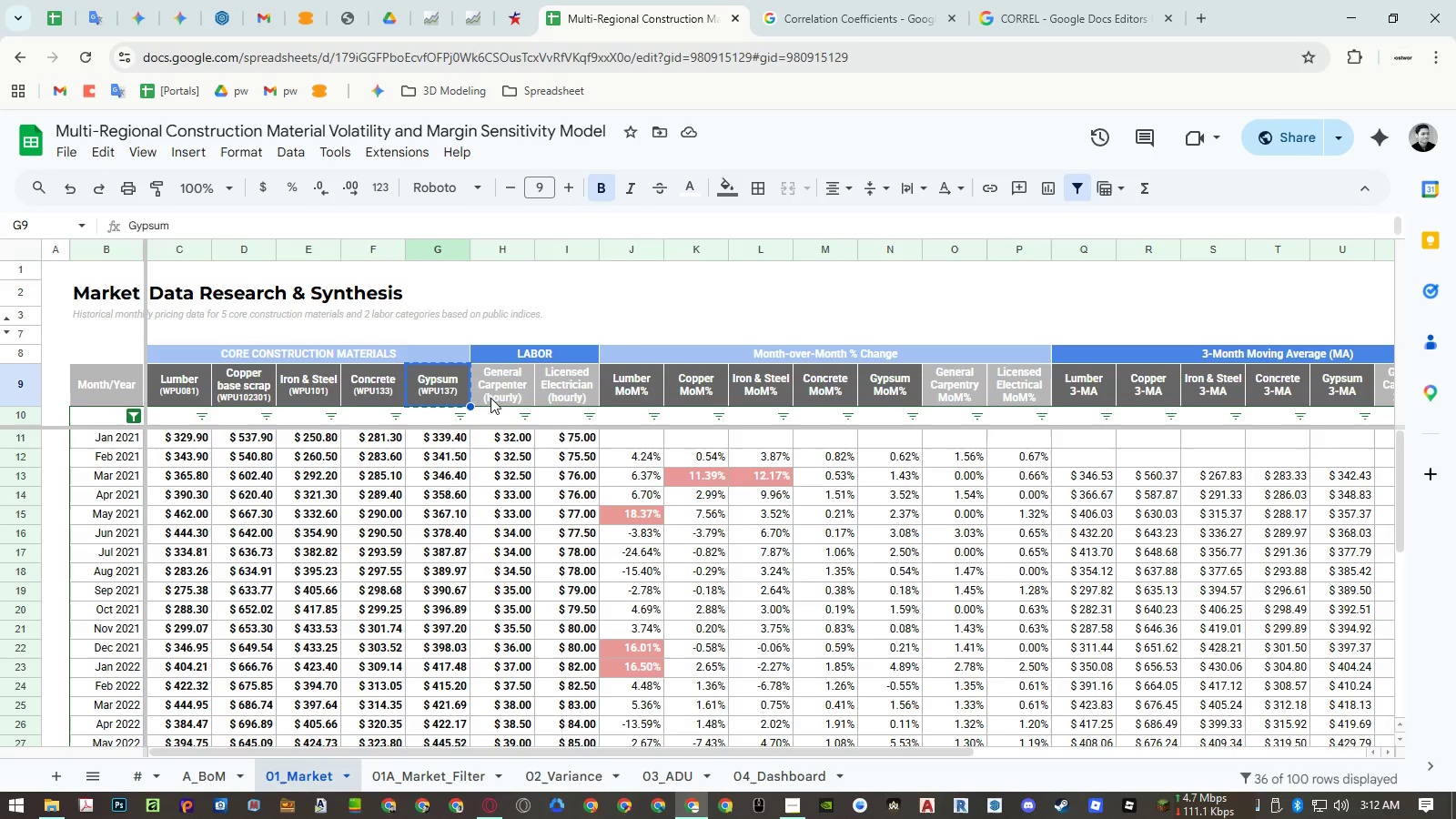 
left_click_drag(start_coordinate=[497, 393], to_coordinate=[552, 392])
 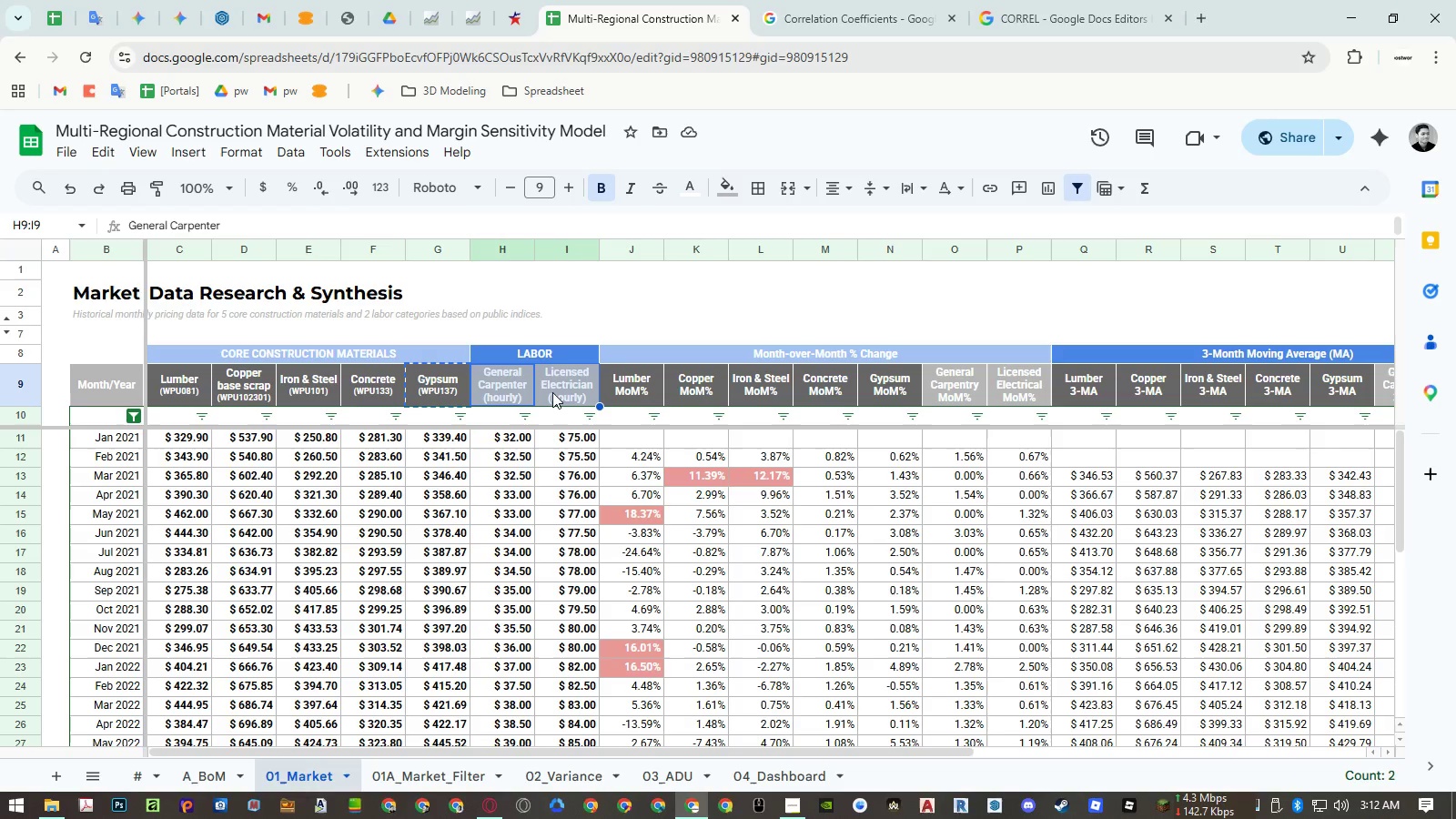 
key(Alt+Control+V)
 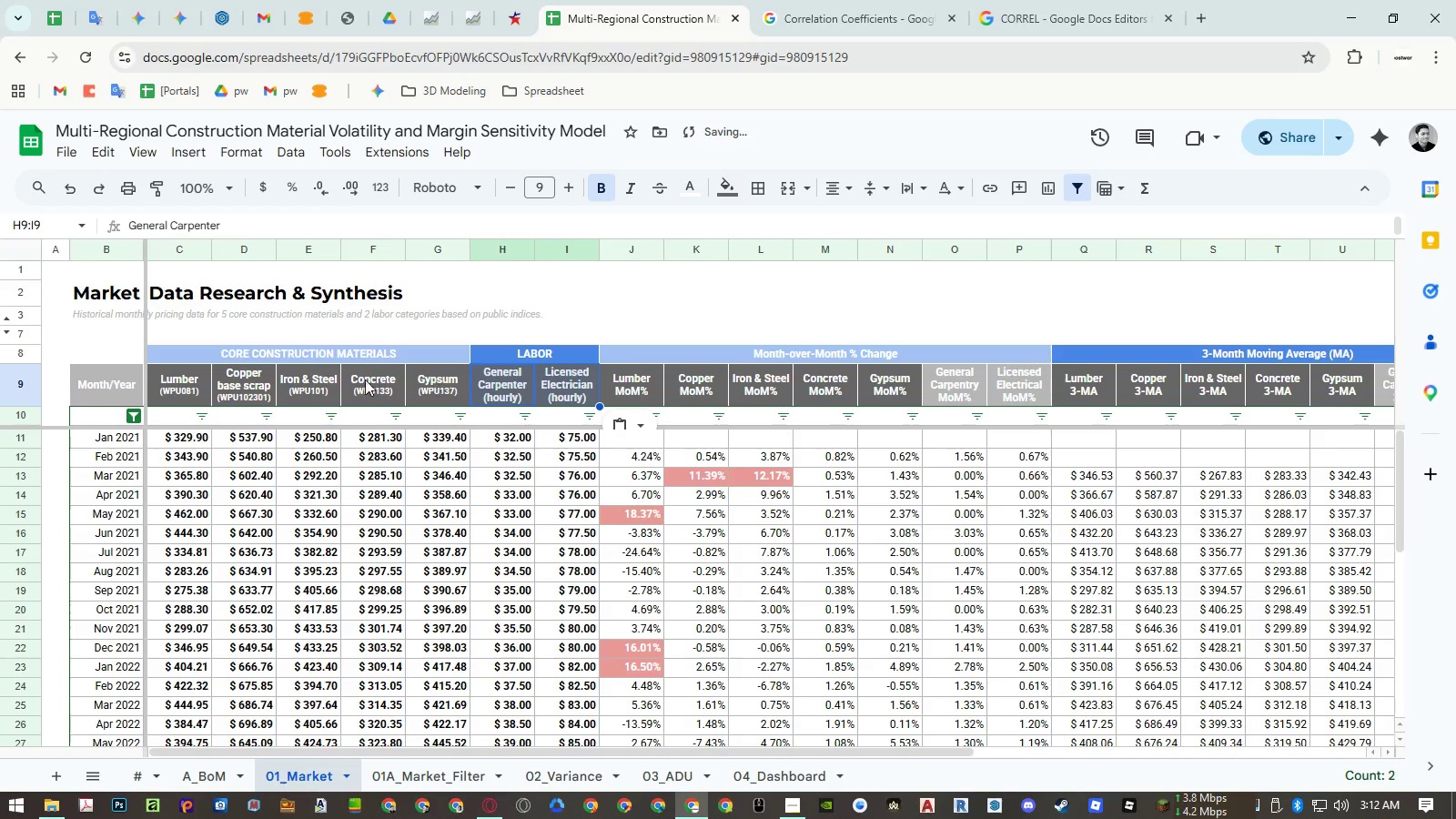 
left_click([107, 392])
 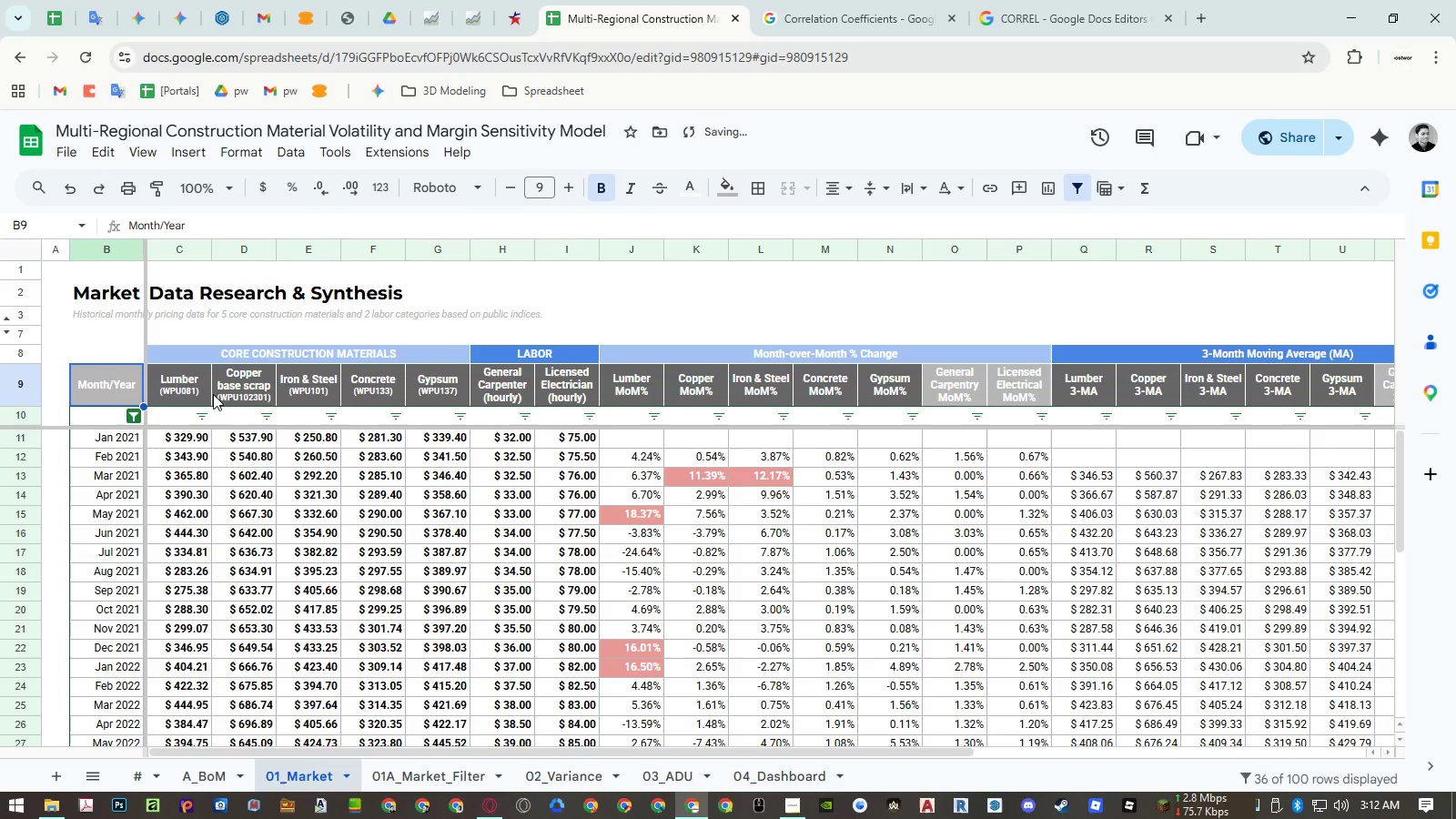 
key(Control+ControlLeft)
 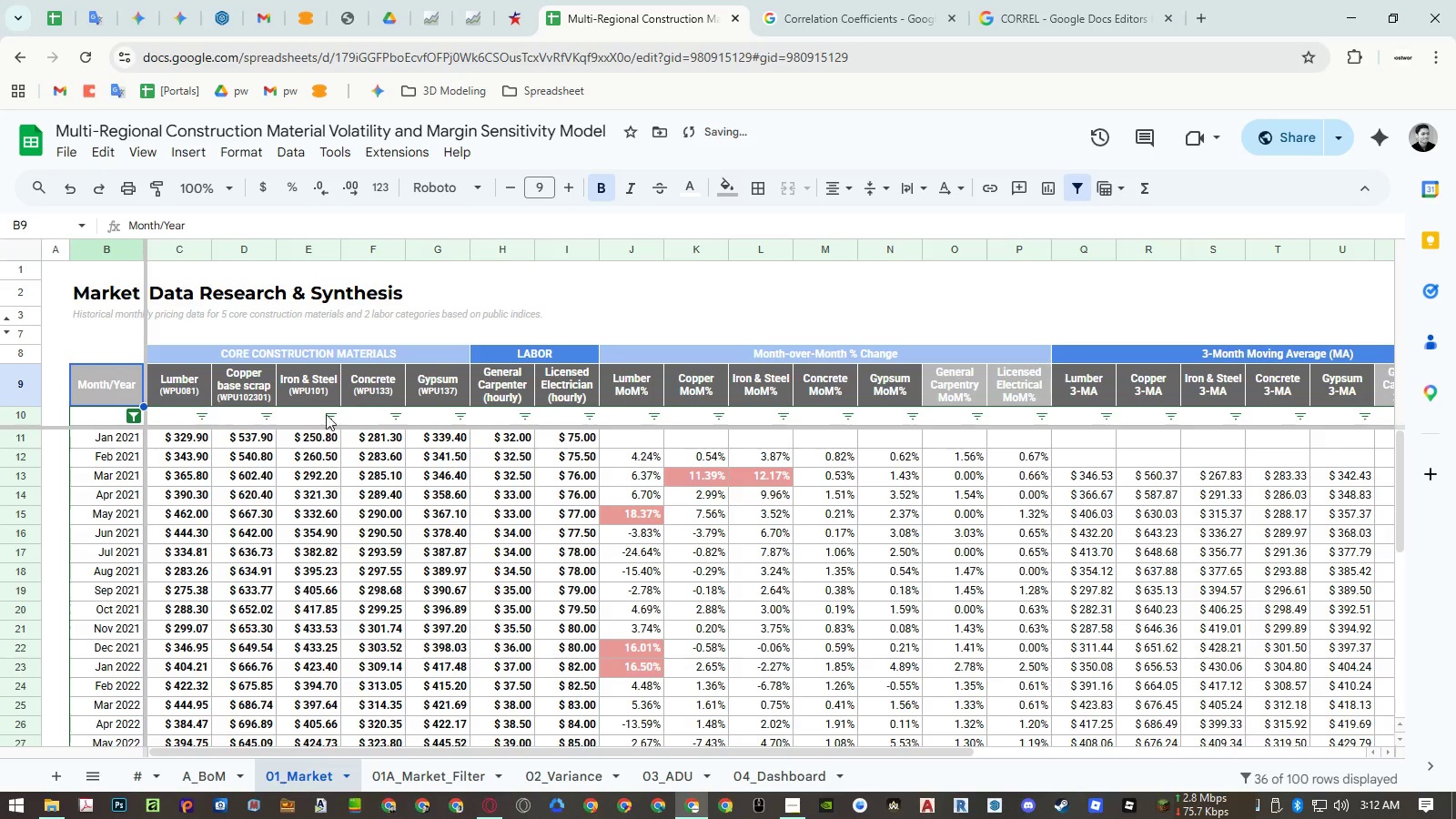 
key(Control+C)
 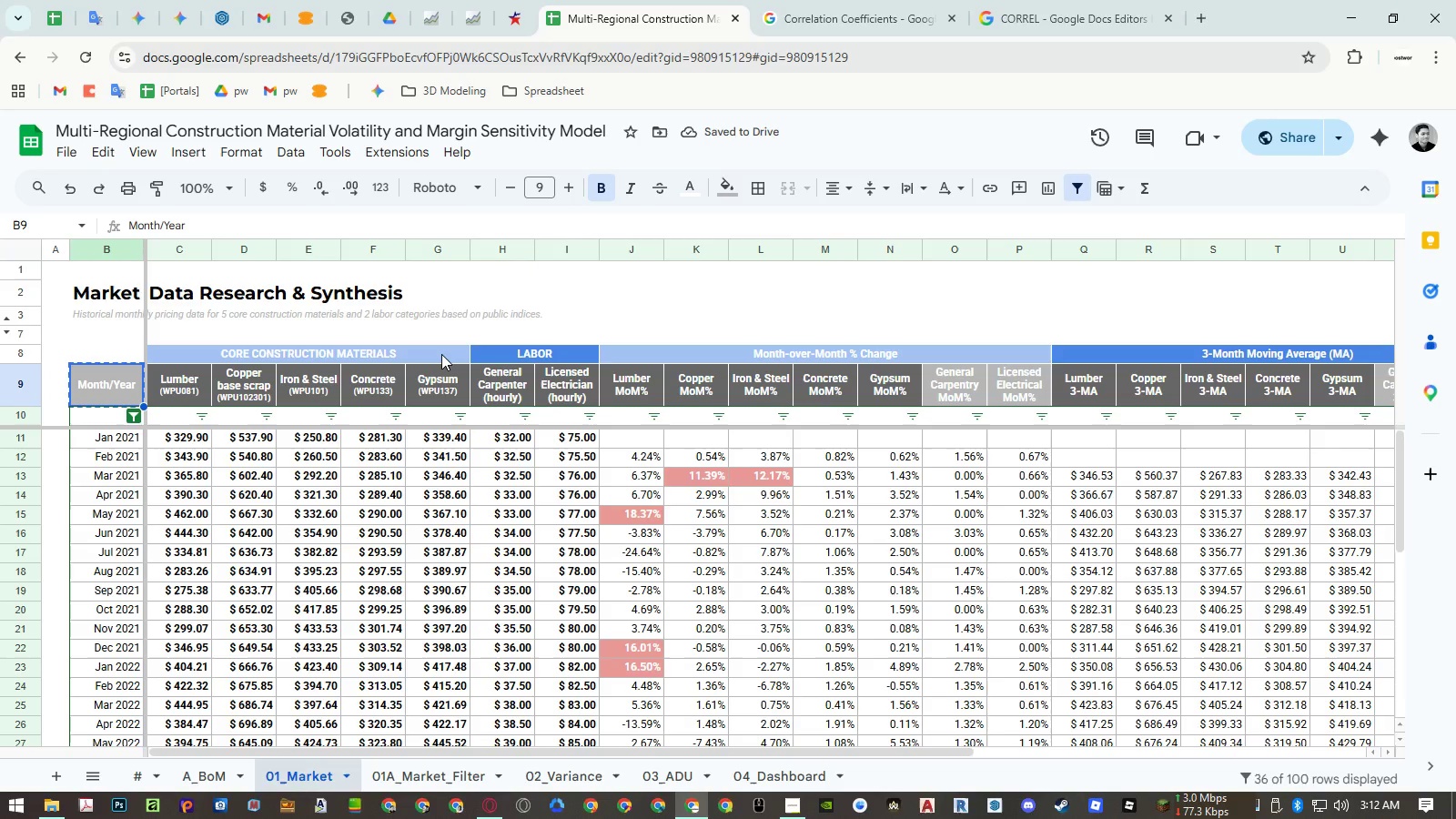 
left_click_drag(start_coordinate=[441, 354], to_coordinate=[498, 349])
 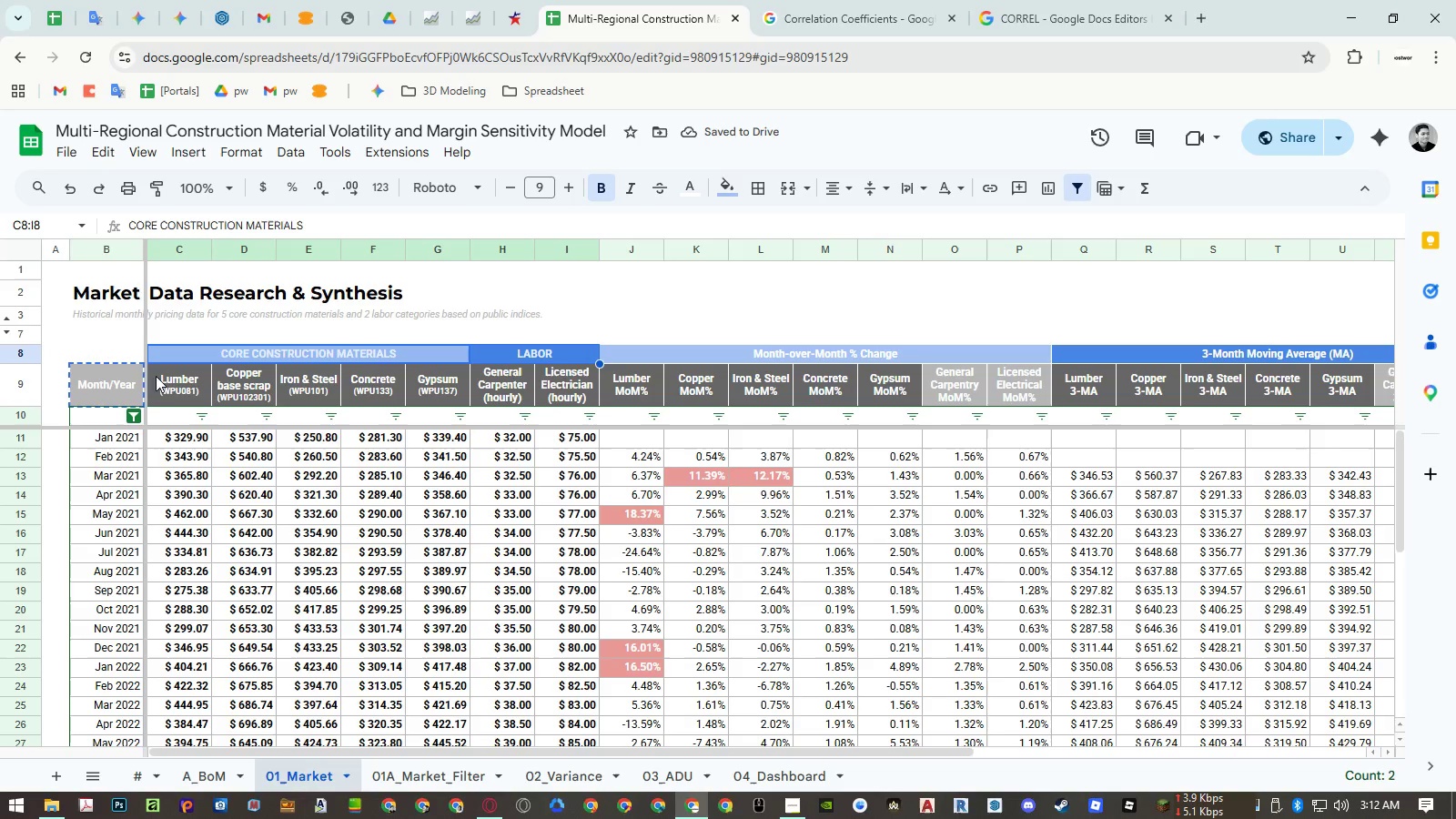 
left_click([112, 382])
 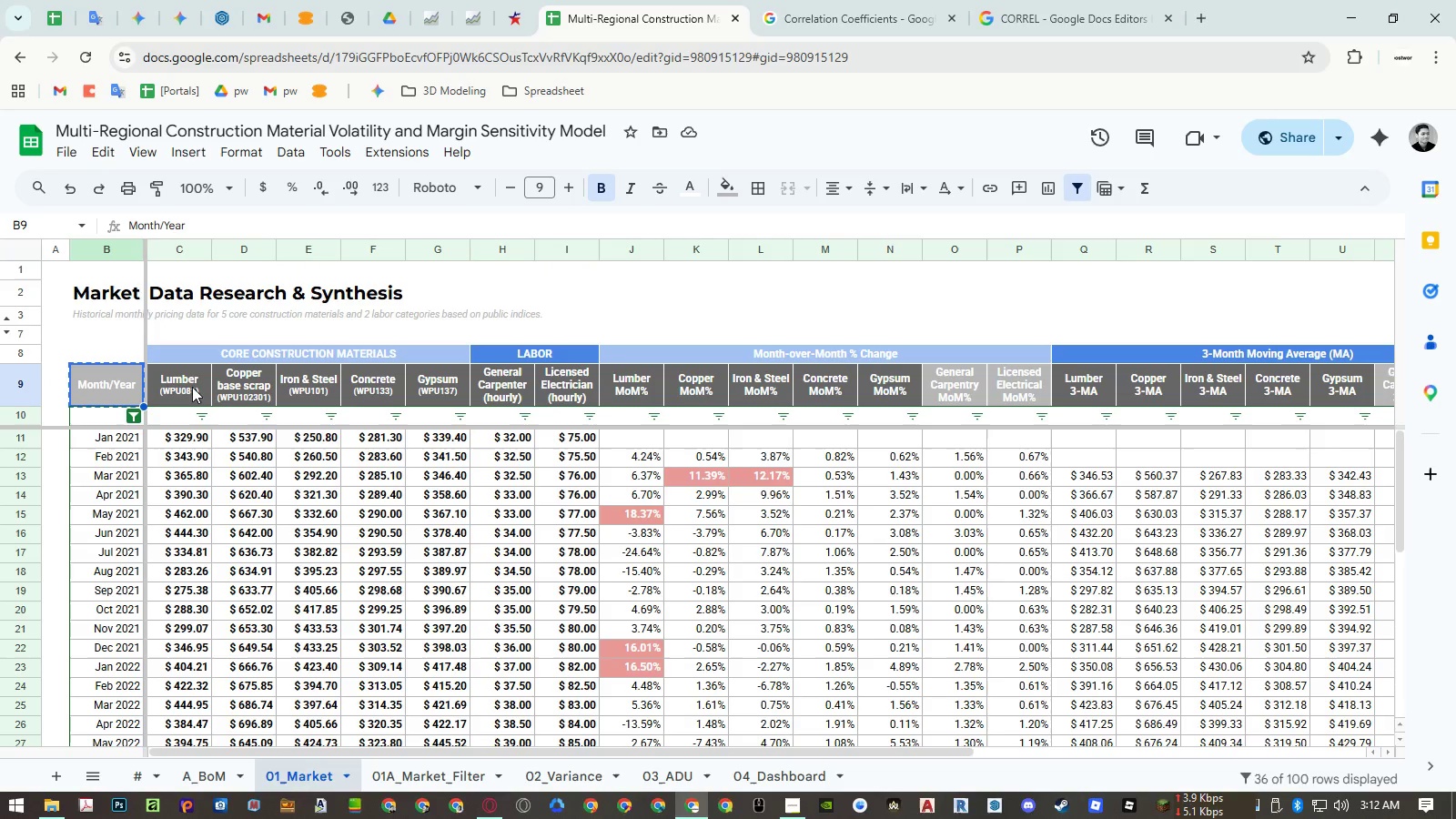 
left_click([197, 387])
 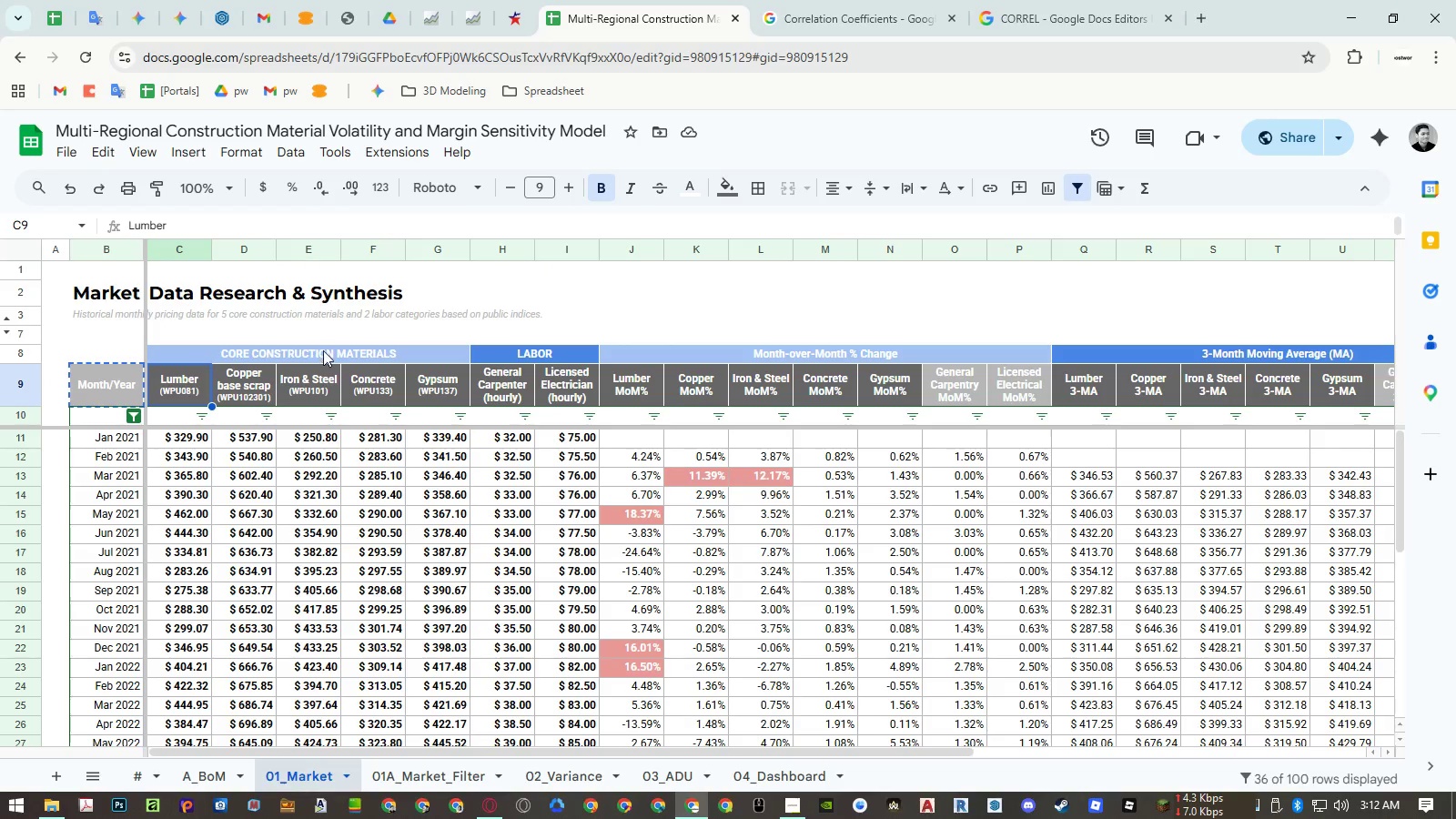 
left_click_drag(start_coordinate=[340, 355], to_coordinate=[516, 348])
 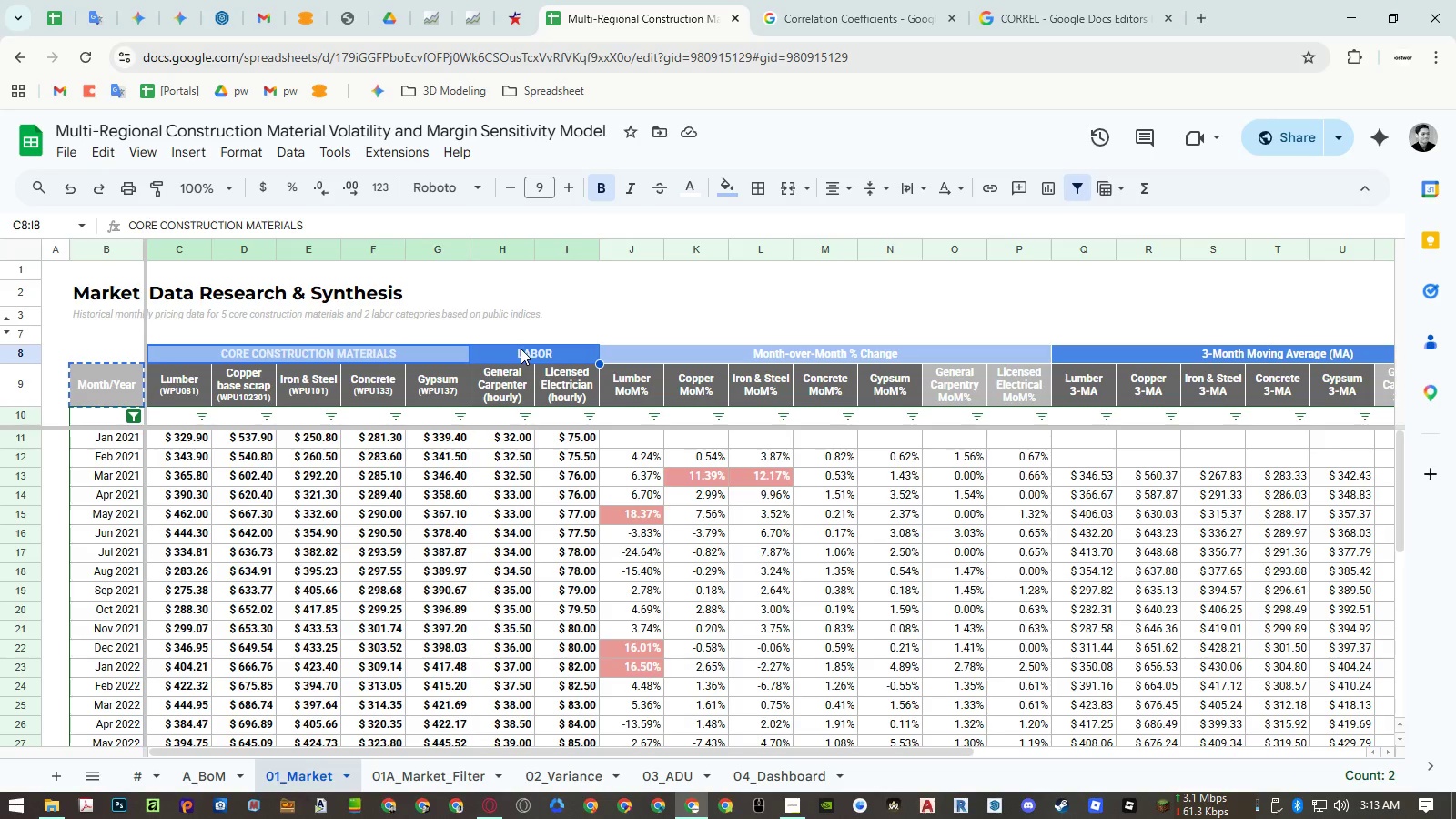 
key(Alt+Control+V)
 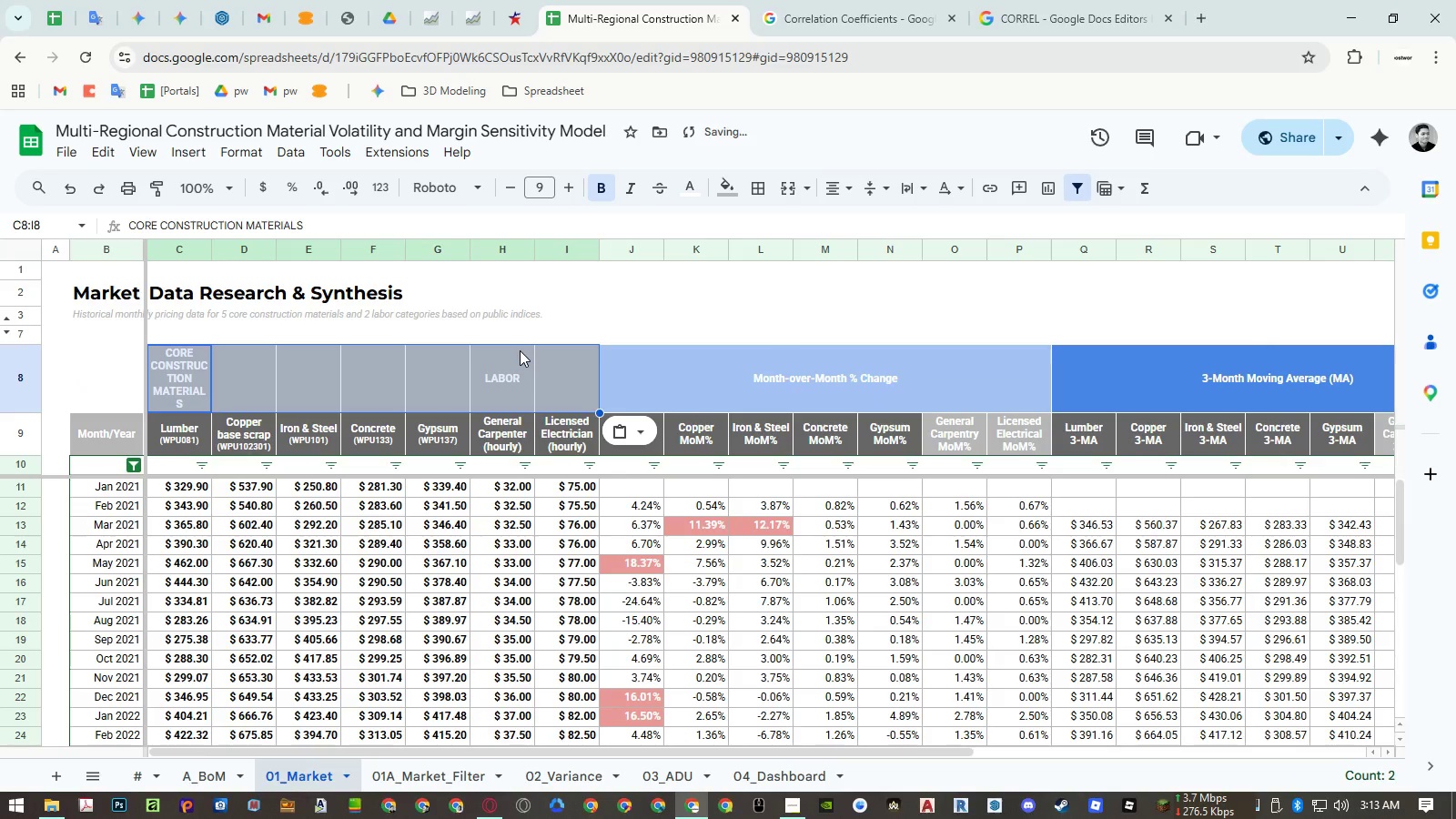 
key(Control+Z)
 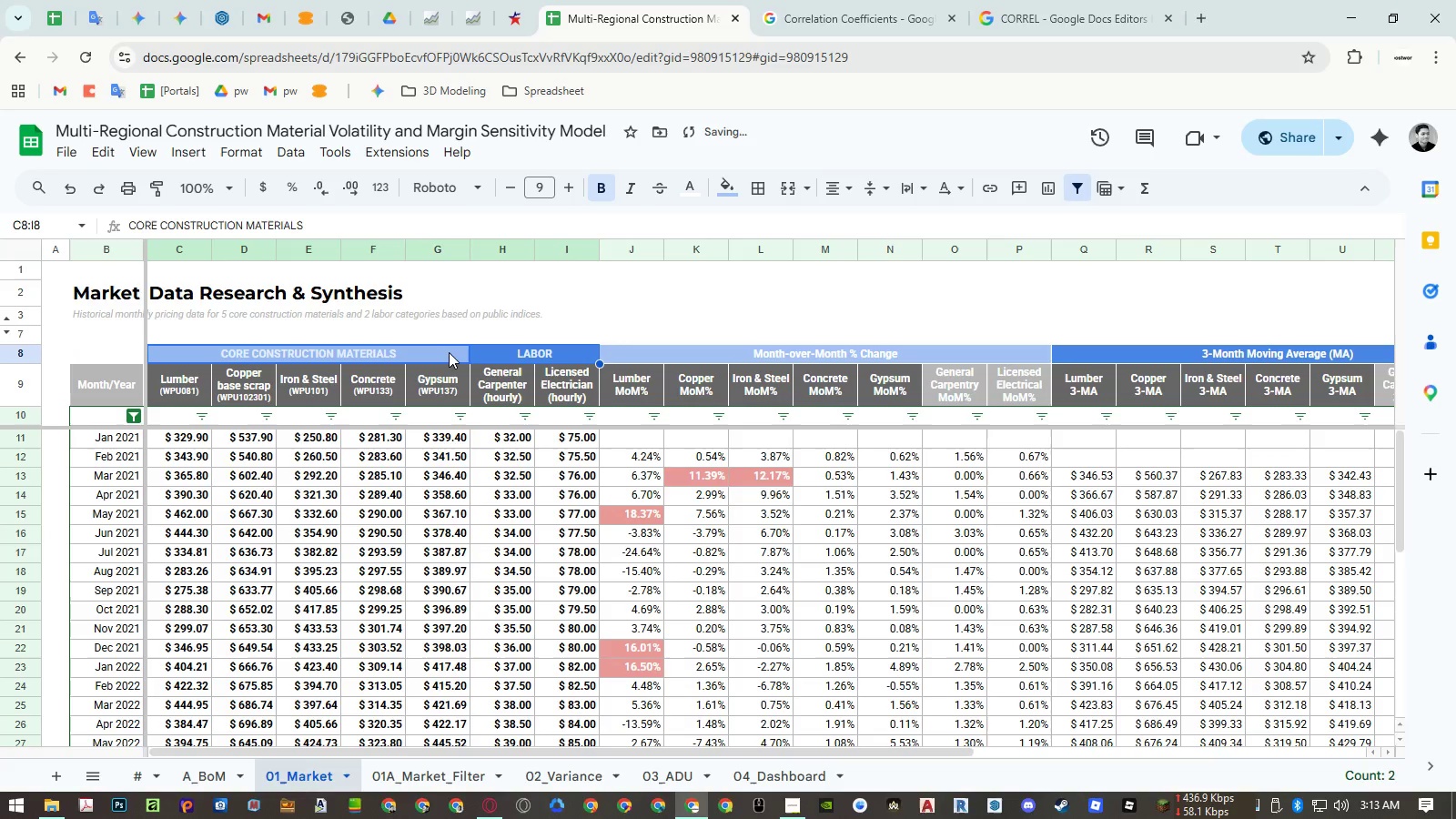 
left_click([437, 355])
 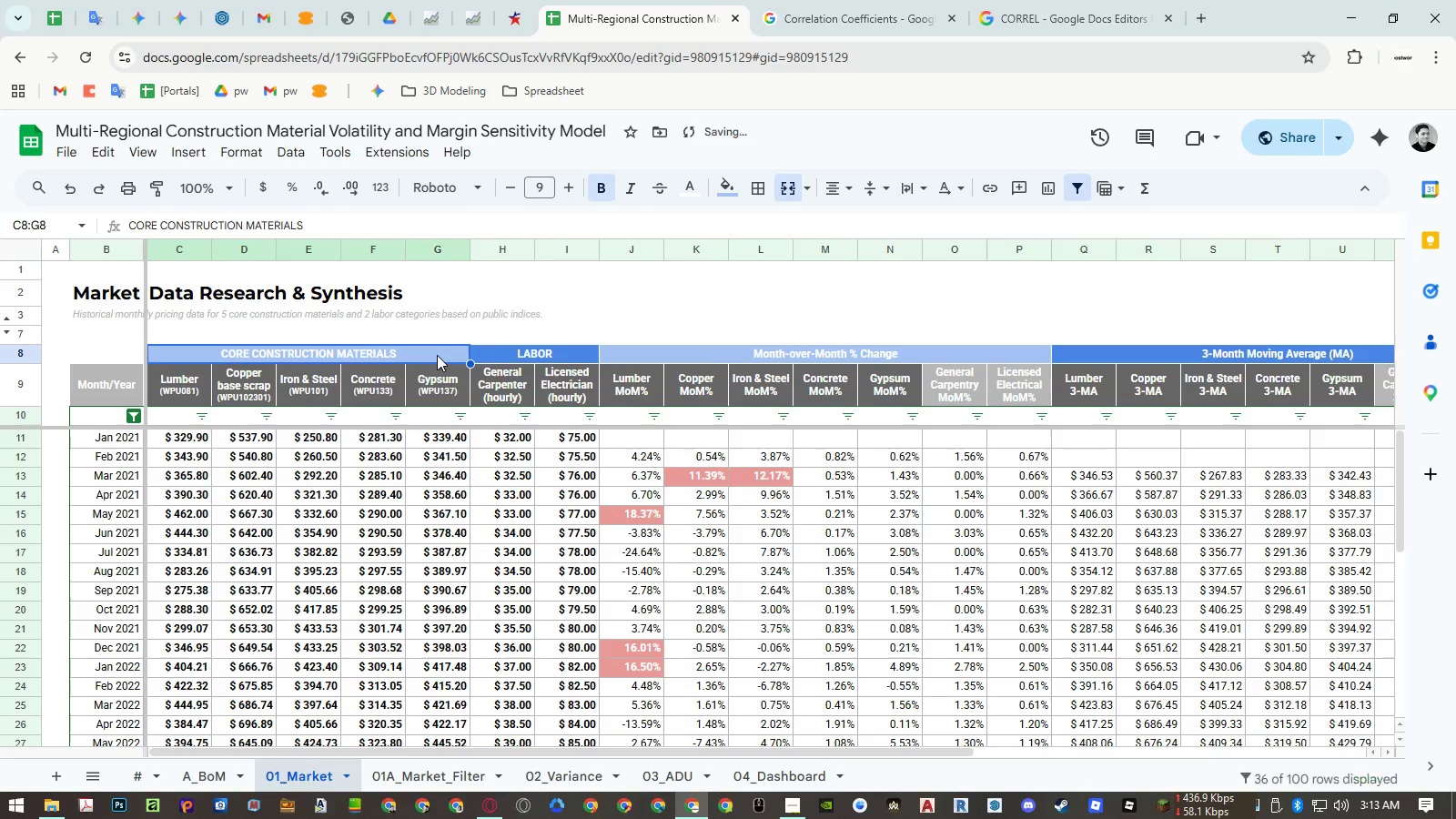 
key(Alt+Control+V)
 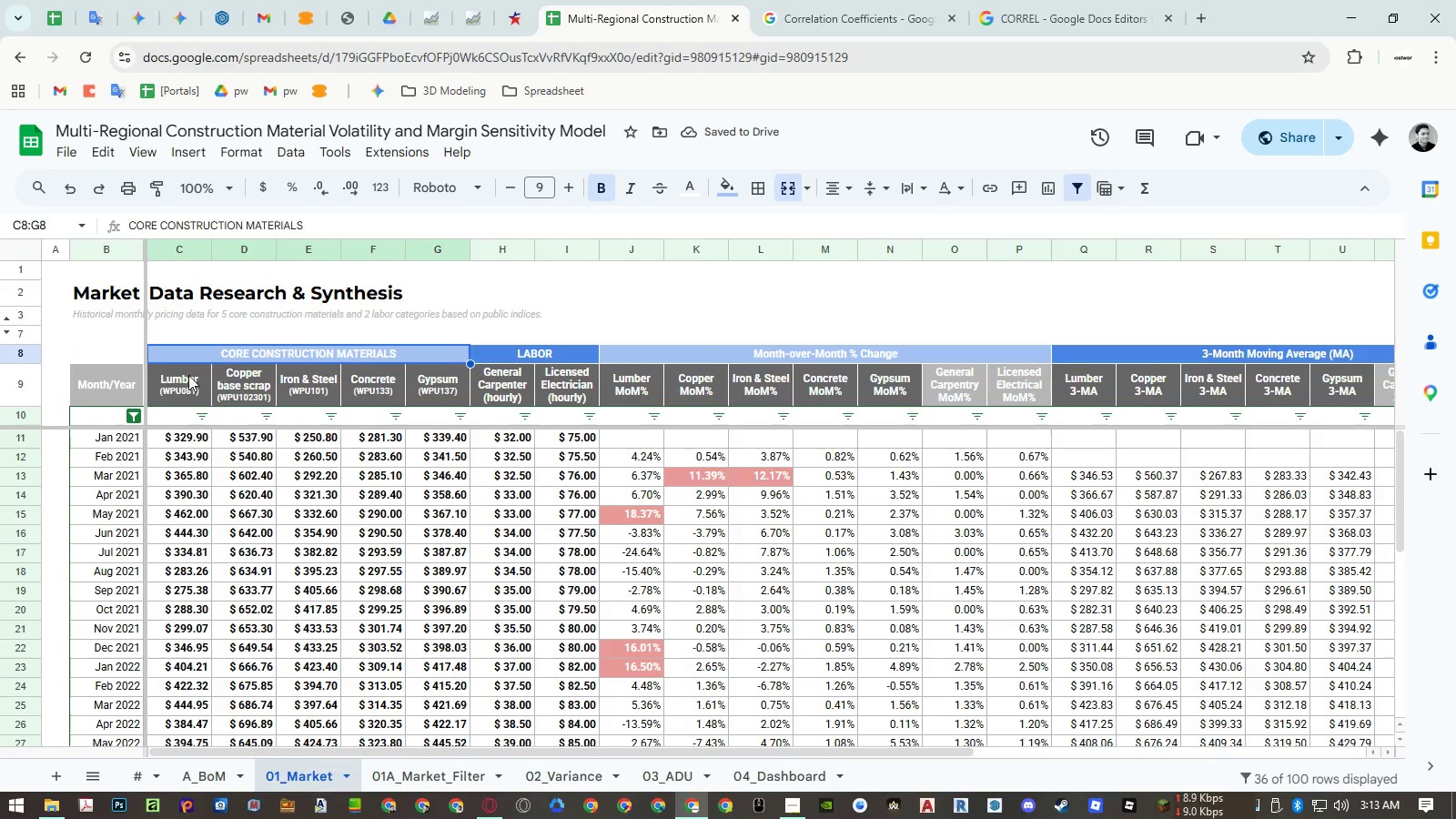 
key(Control+Z)
 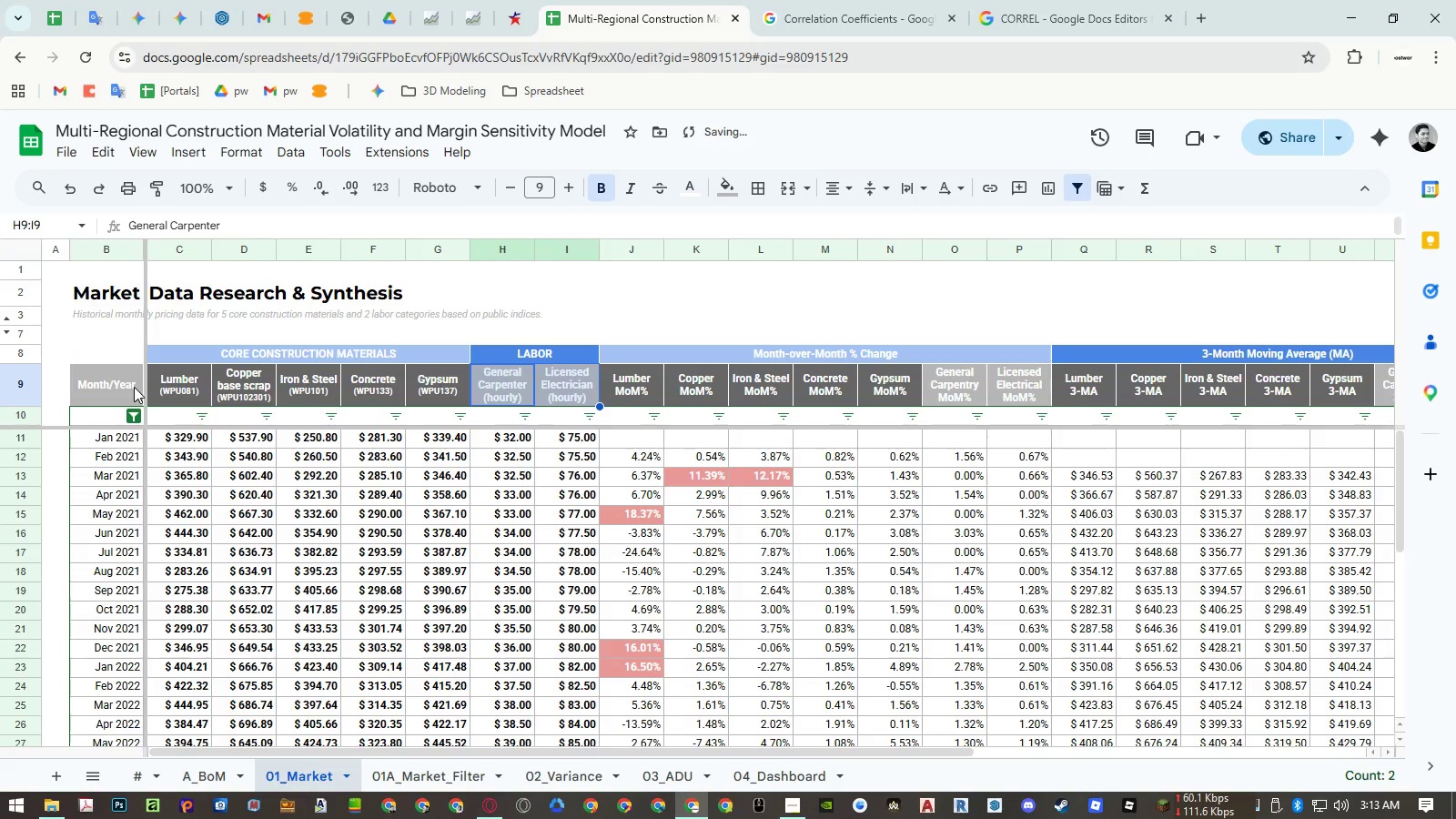 
key(Control+Y)
 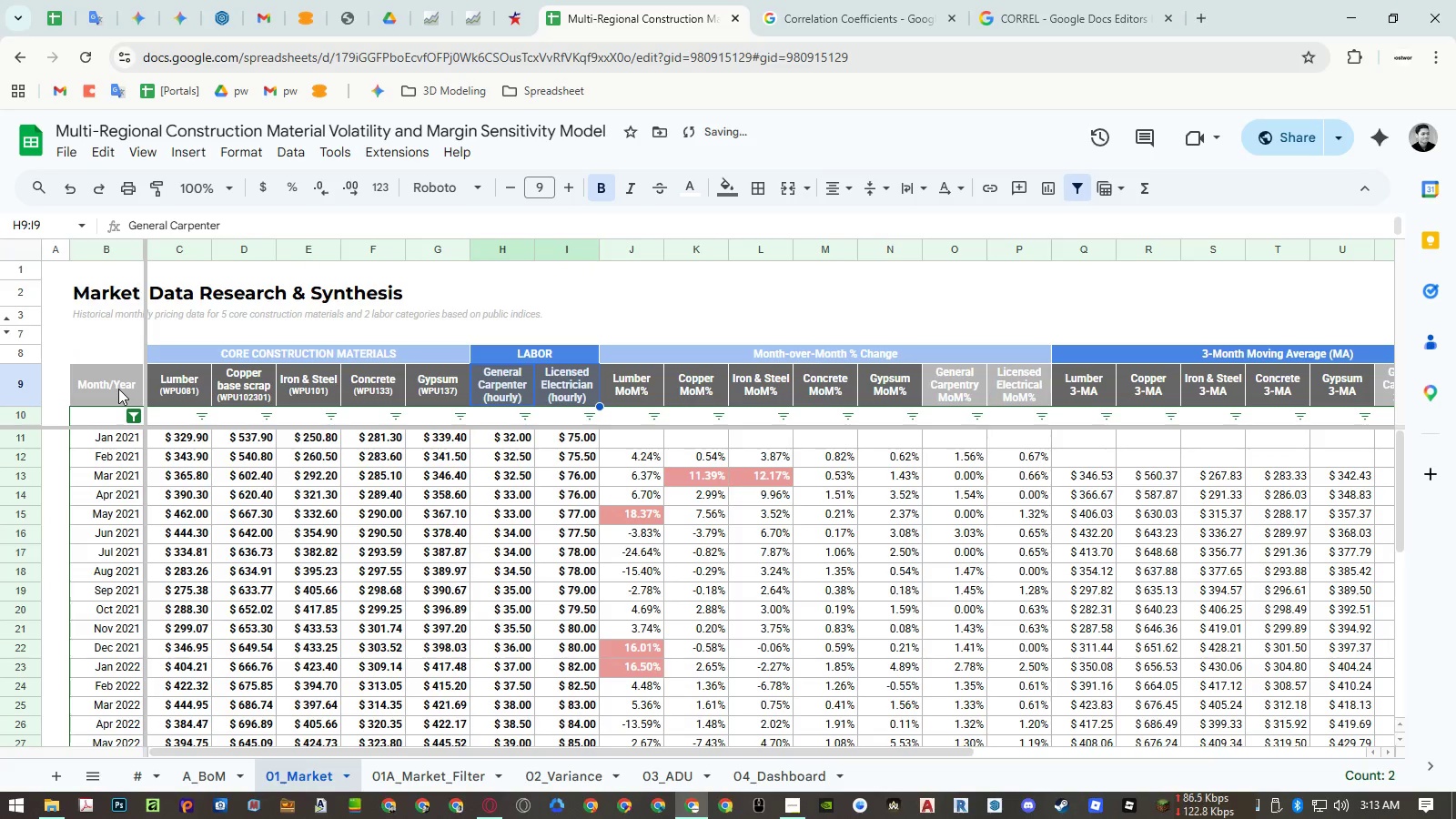 
left_click([118, 389])
 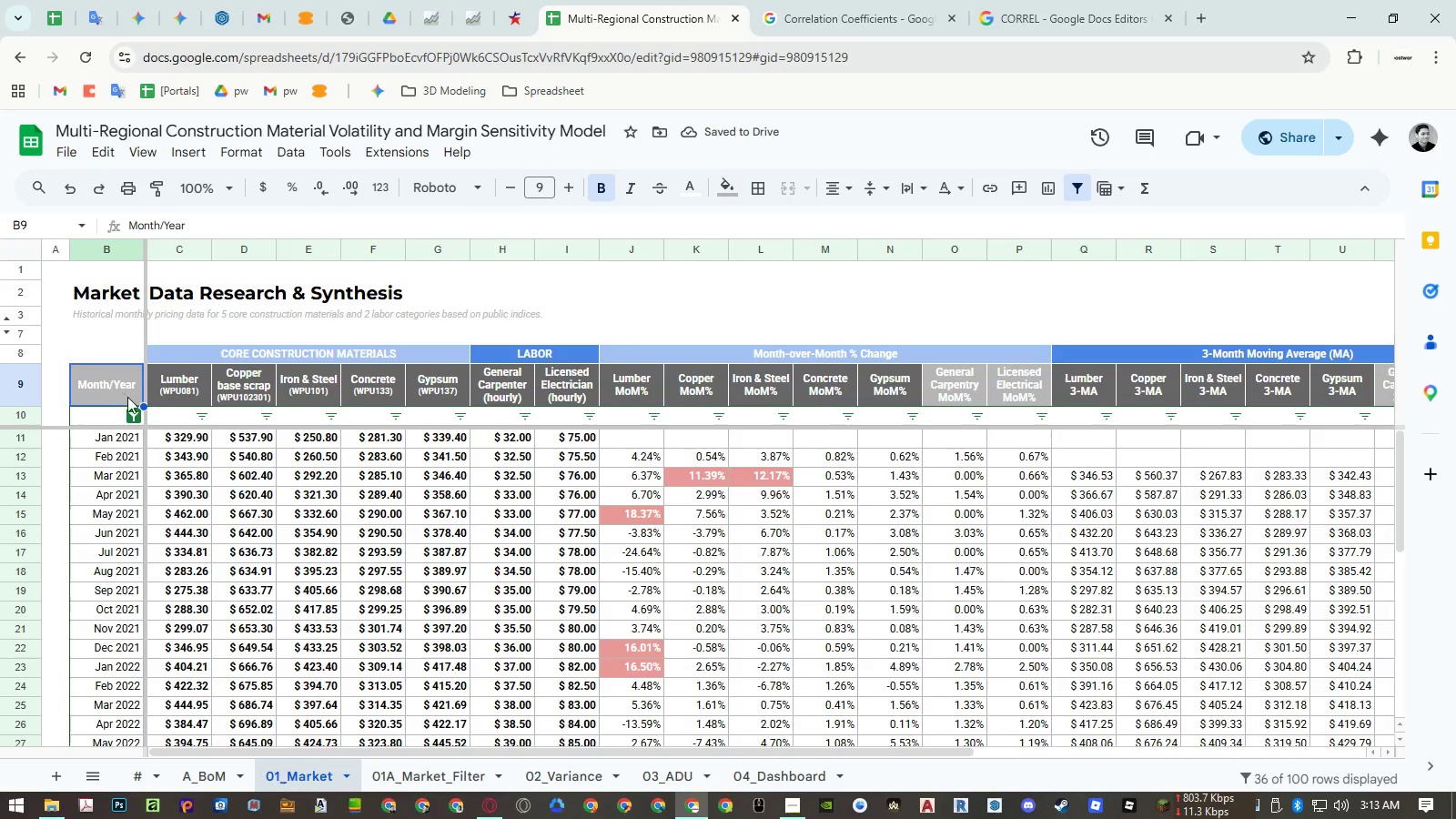 
key(Control+ControlLeft)
 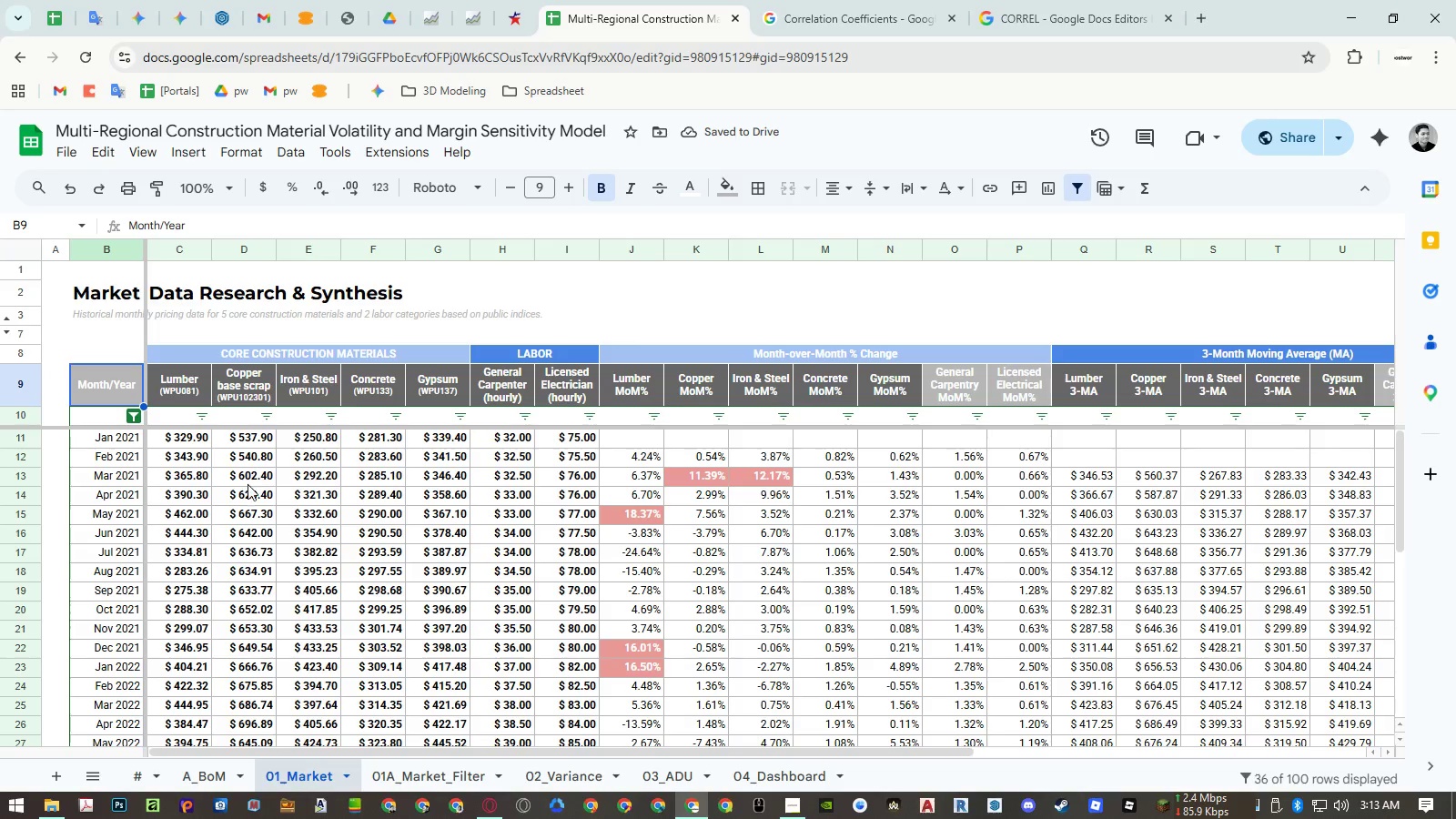 
key(Control+C)
 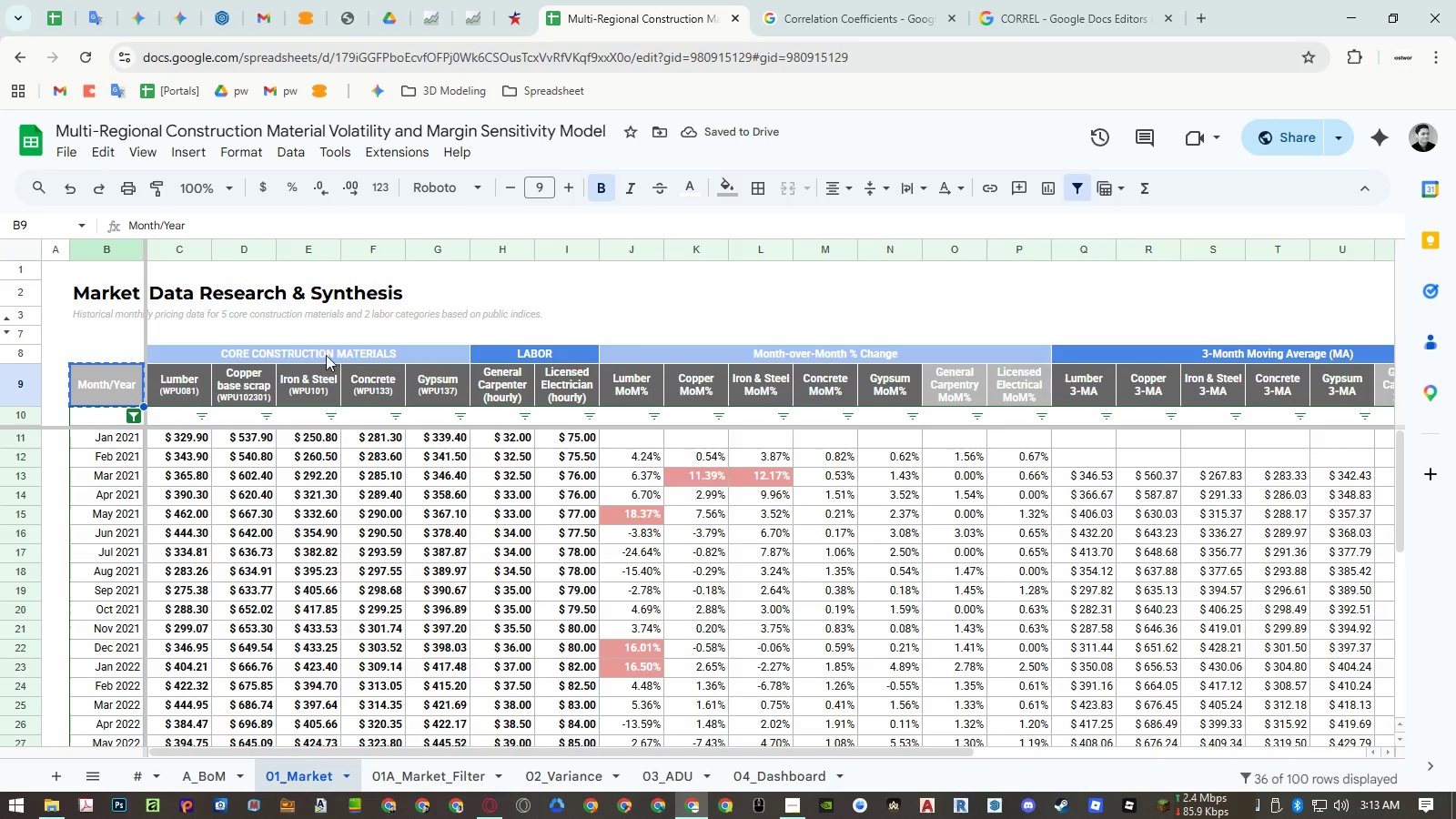 
key(Escape)
 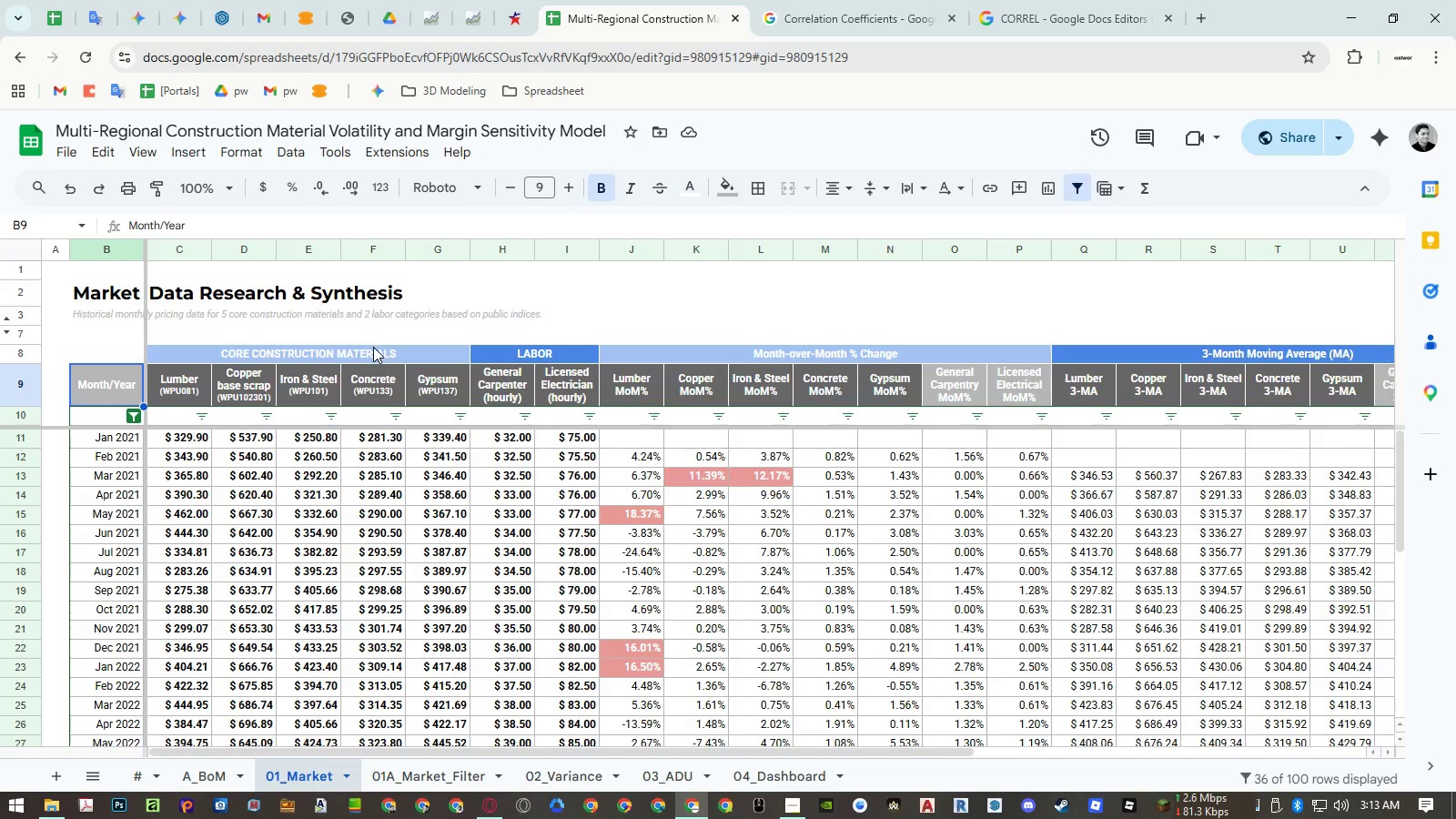 
hold_key(key=ControlLeft, duration=0.5)
left_click([372, 348])
 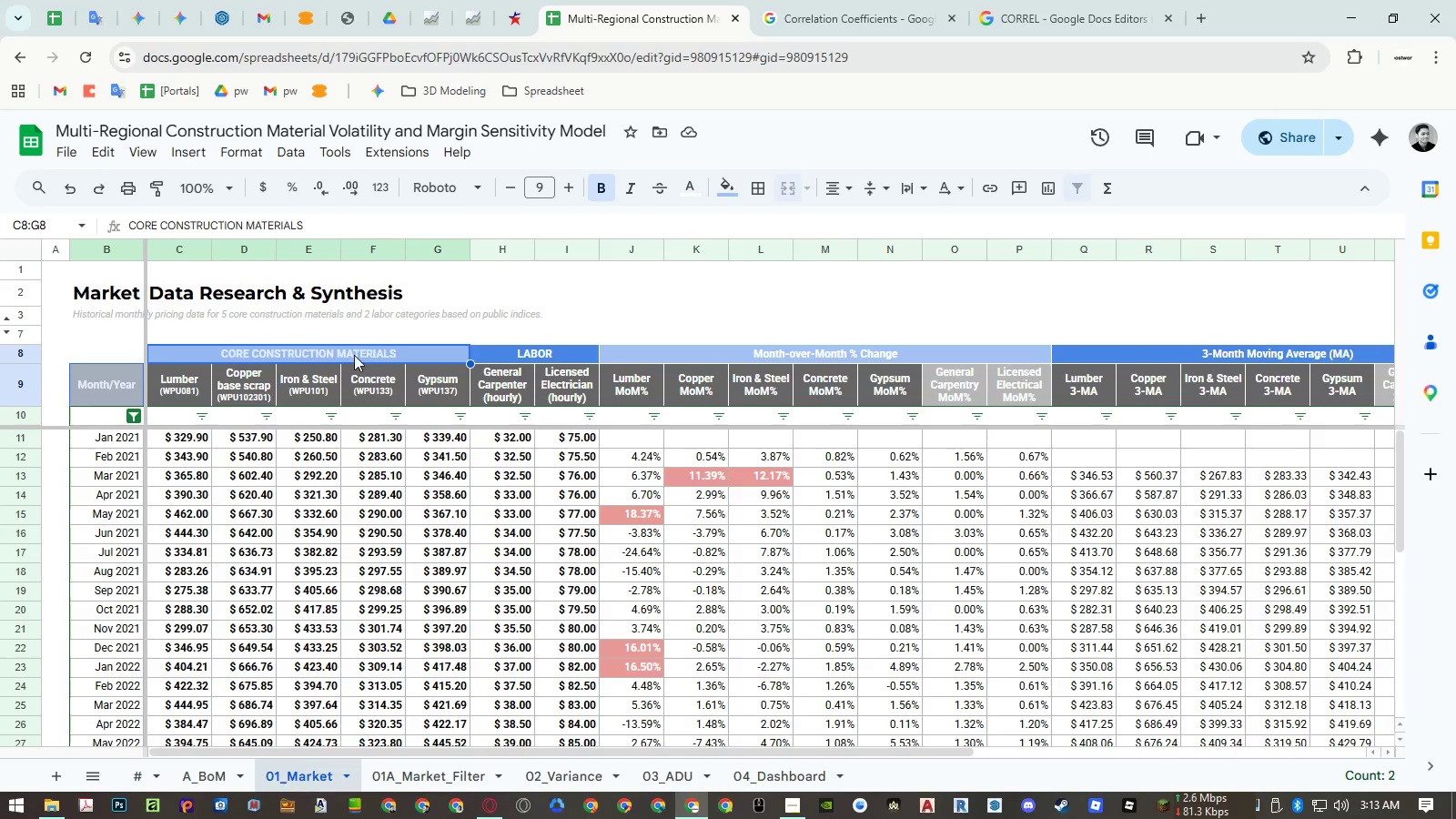 
left_click([351, 356])
 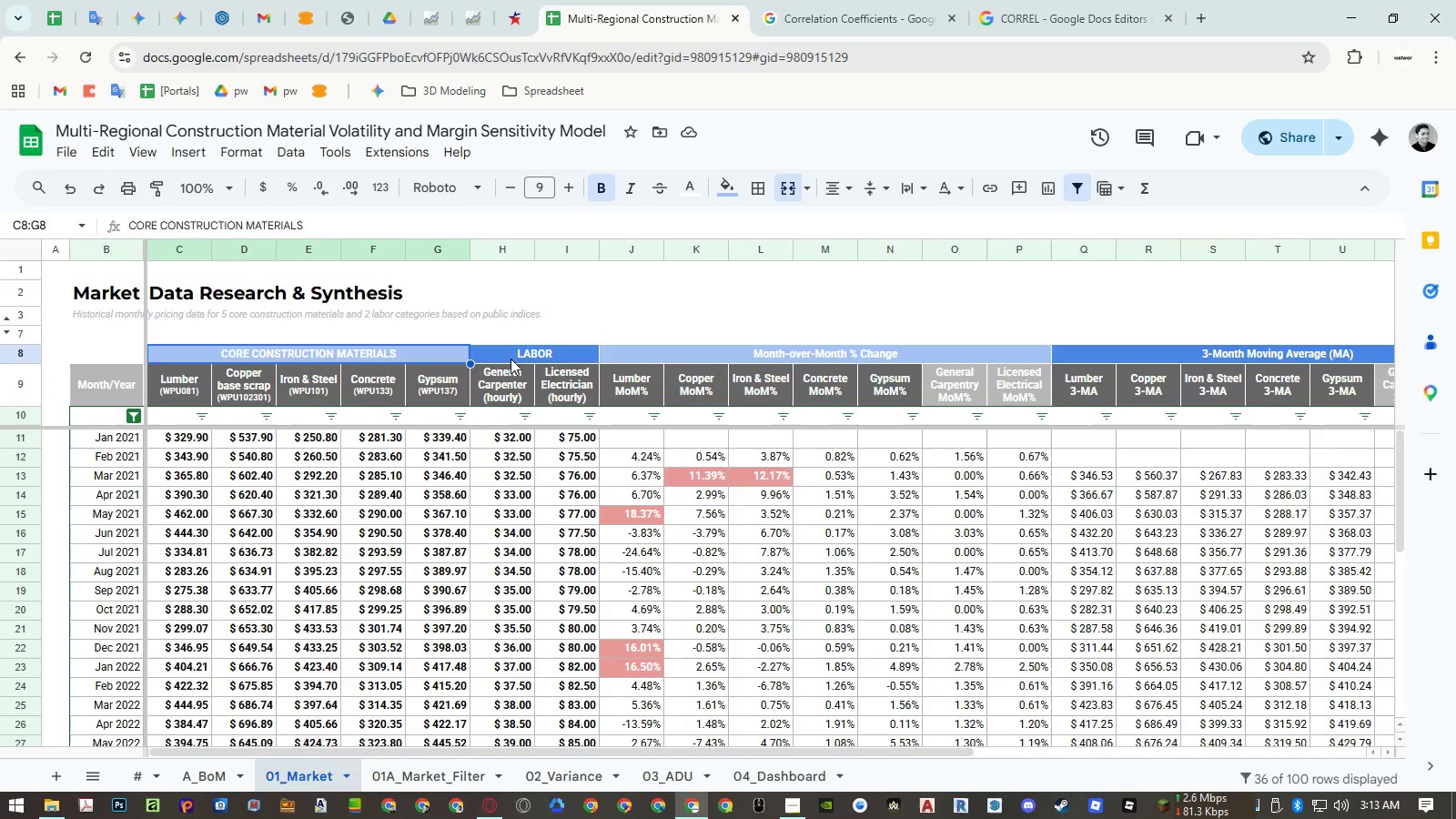 
left_click_drag(start_coordinate=[504, 356], to_coordinate=[430, 359])
 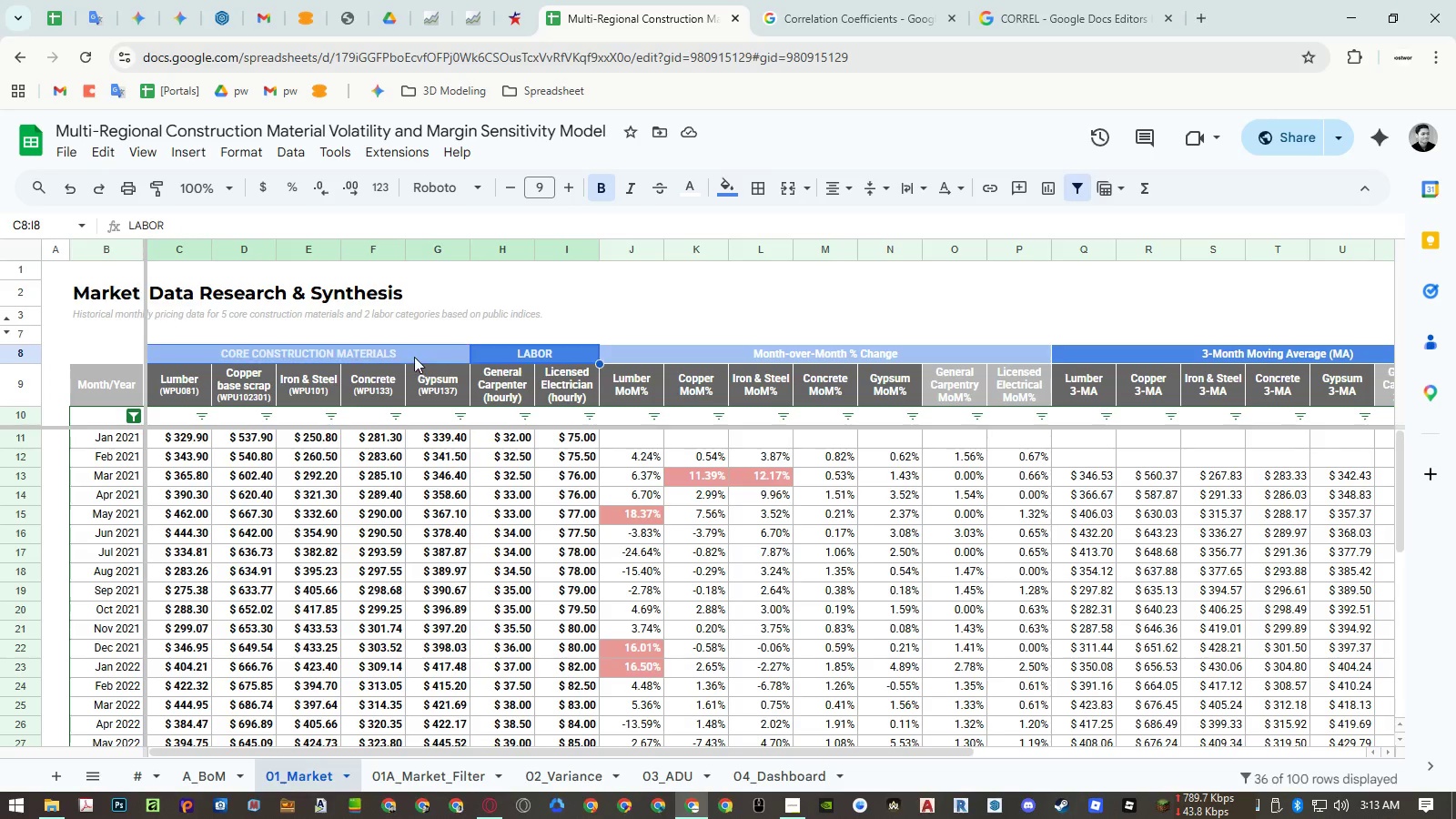 
hold_key(key=ControlLeft, duration=0.8)
left_click([108, 392])
 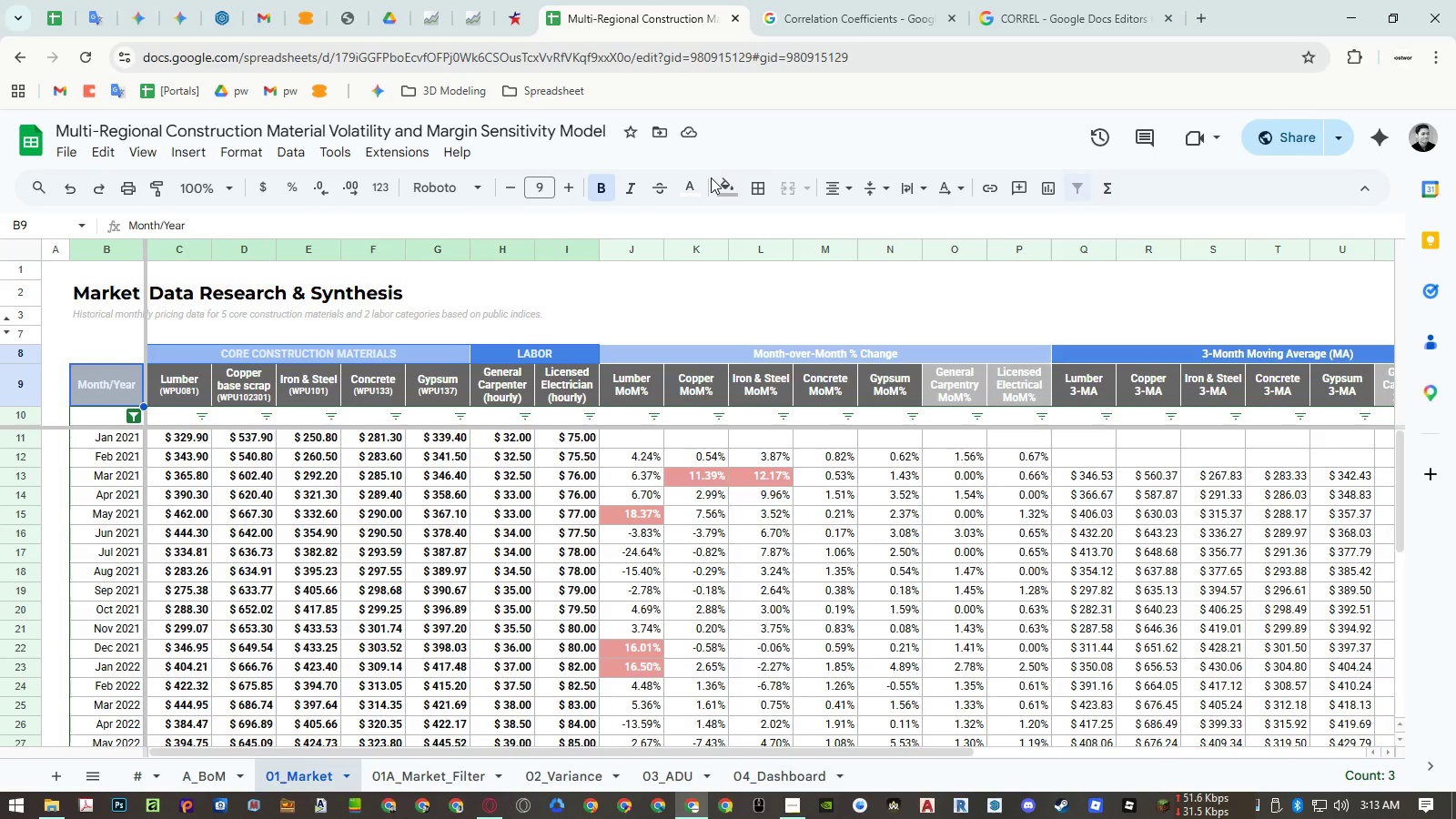 
double_click([719, 187])
 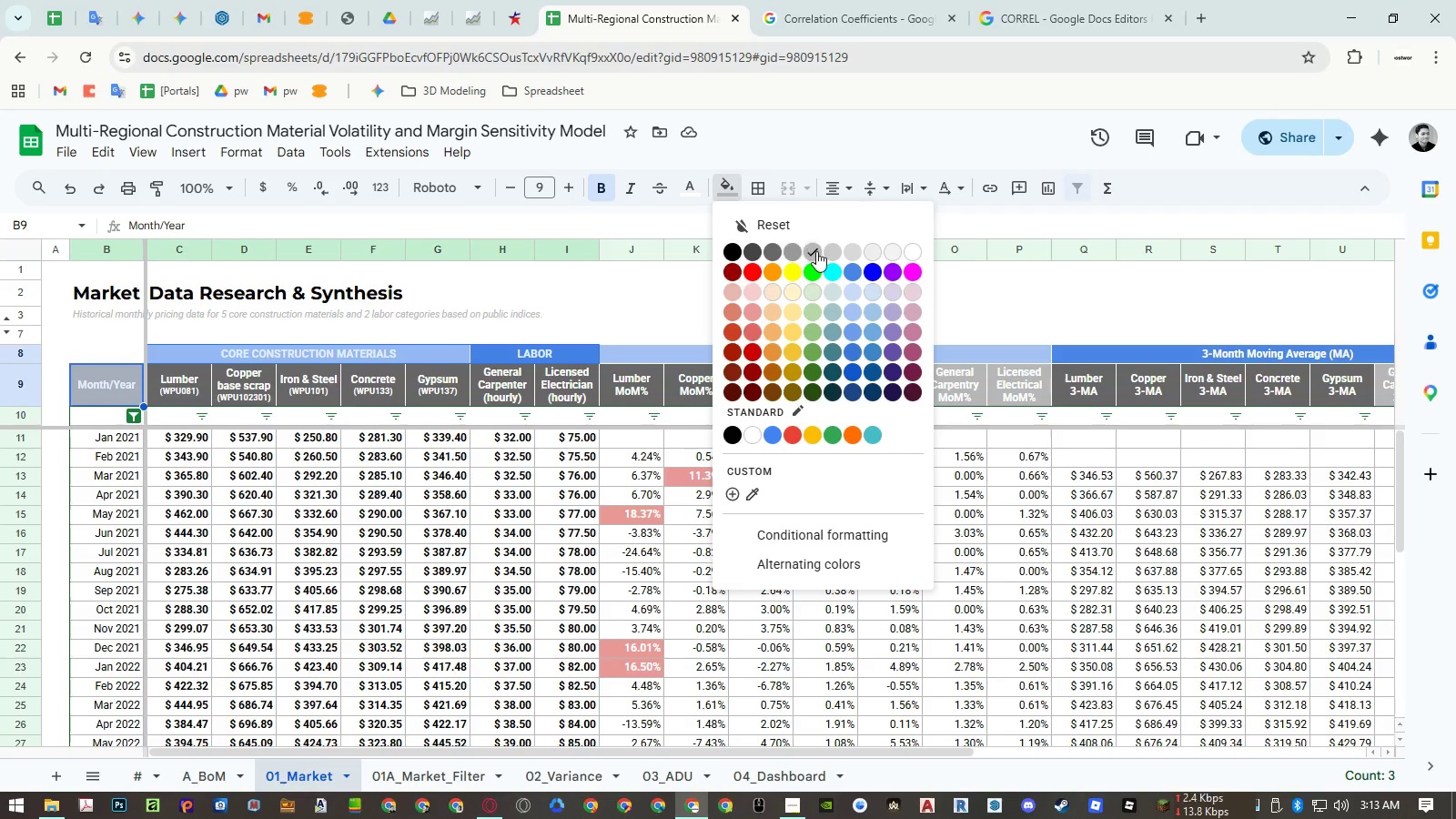 
left_click([816, 251])
 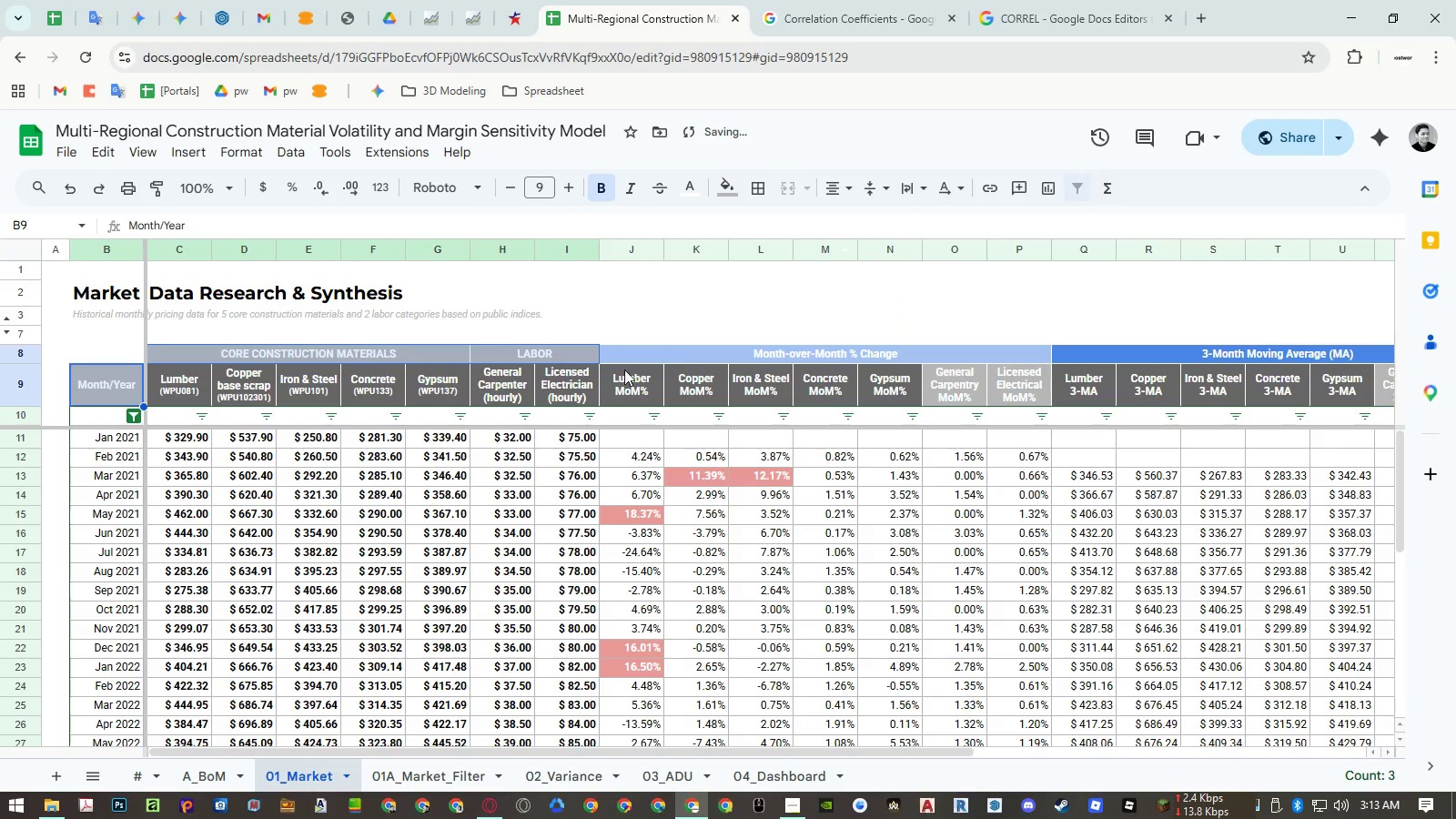 
left_click([618, 376])
 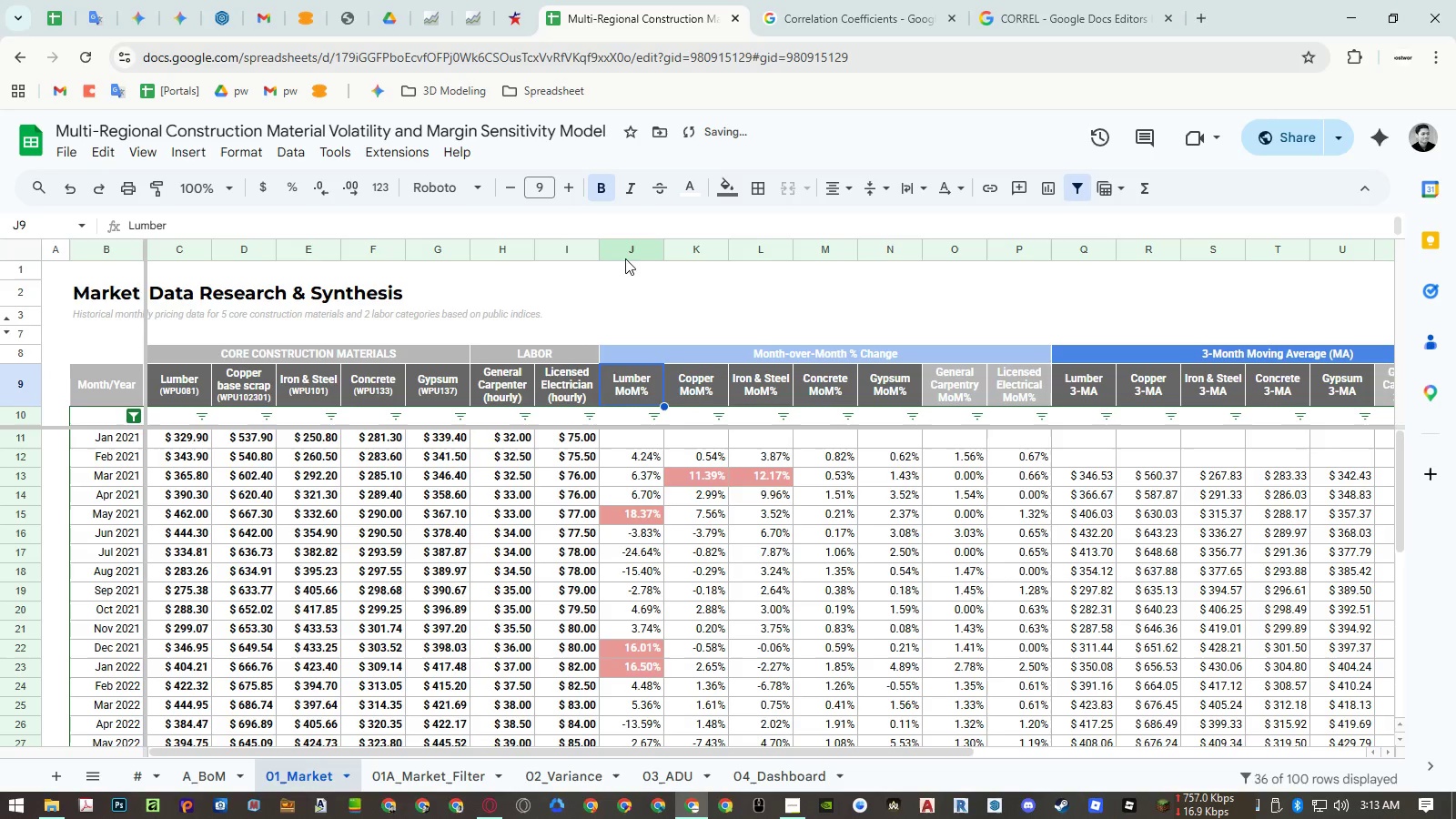 
left_click_drag(start_coordinate=[622, 248], to_coordinate=[1350, 255])
 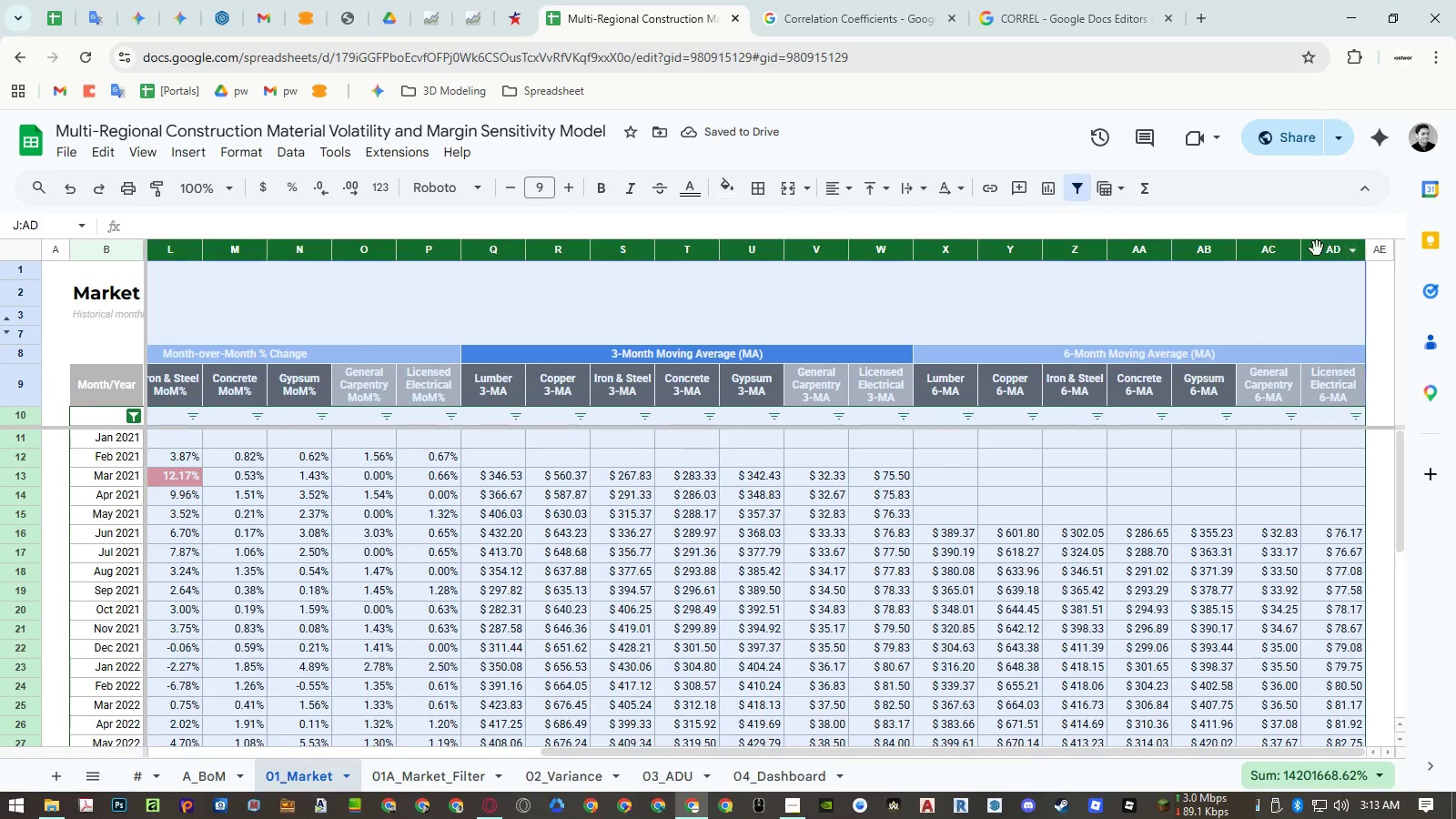 
right_click([1315, 248])
 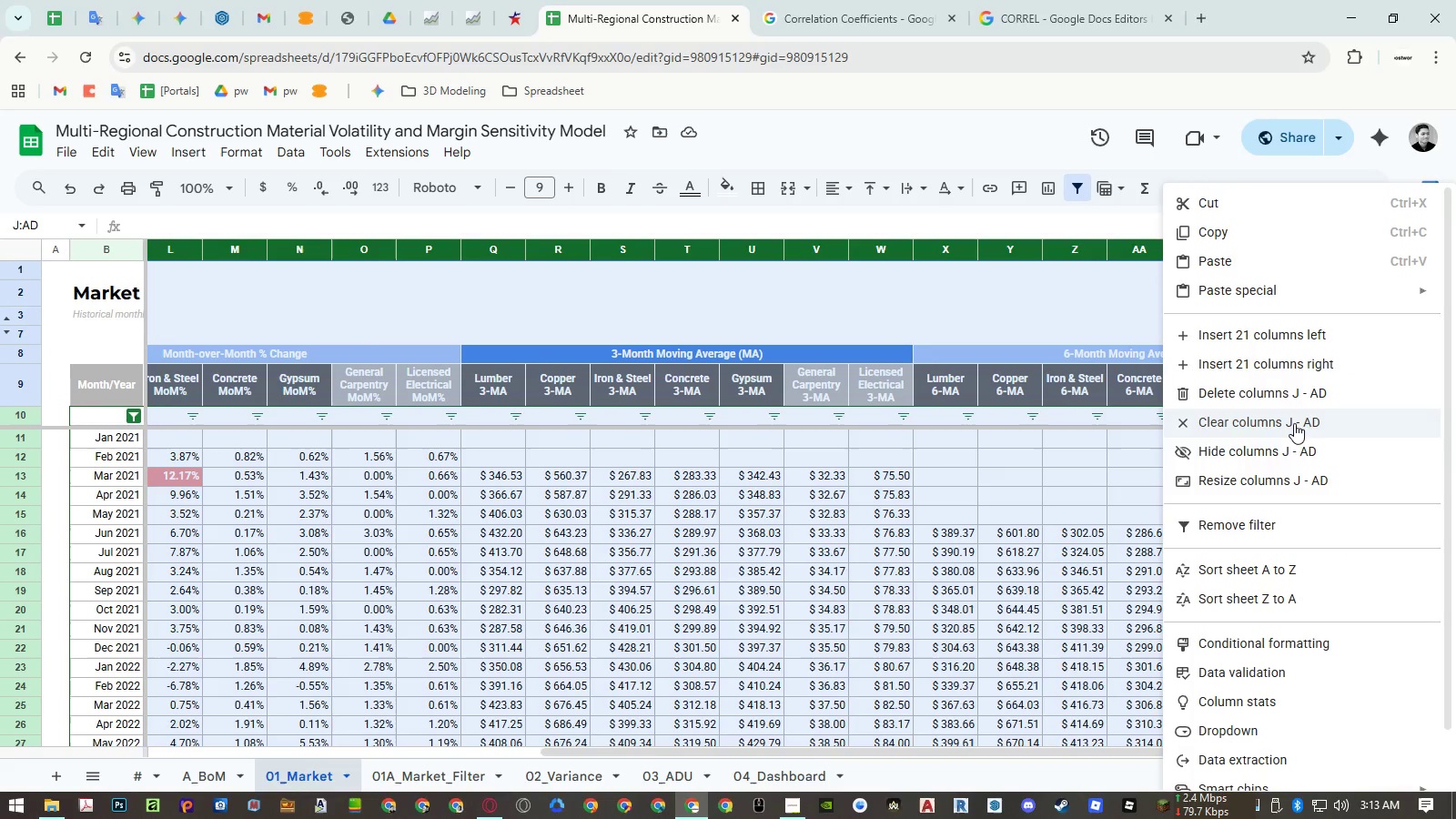 
left_click([1284, 445])
 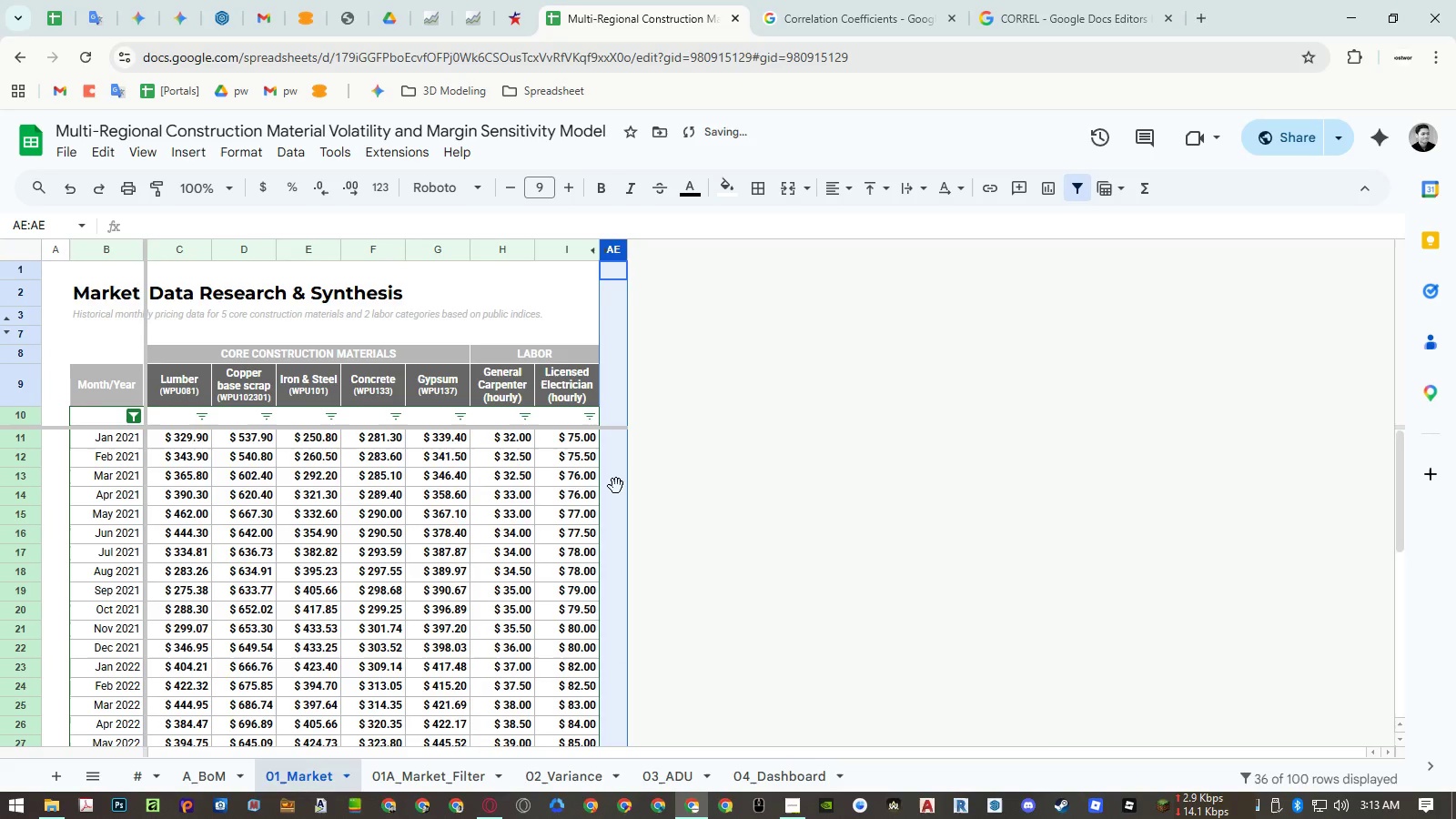 
left_click([528, 482])
 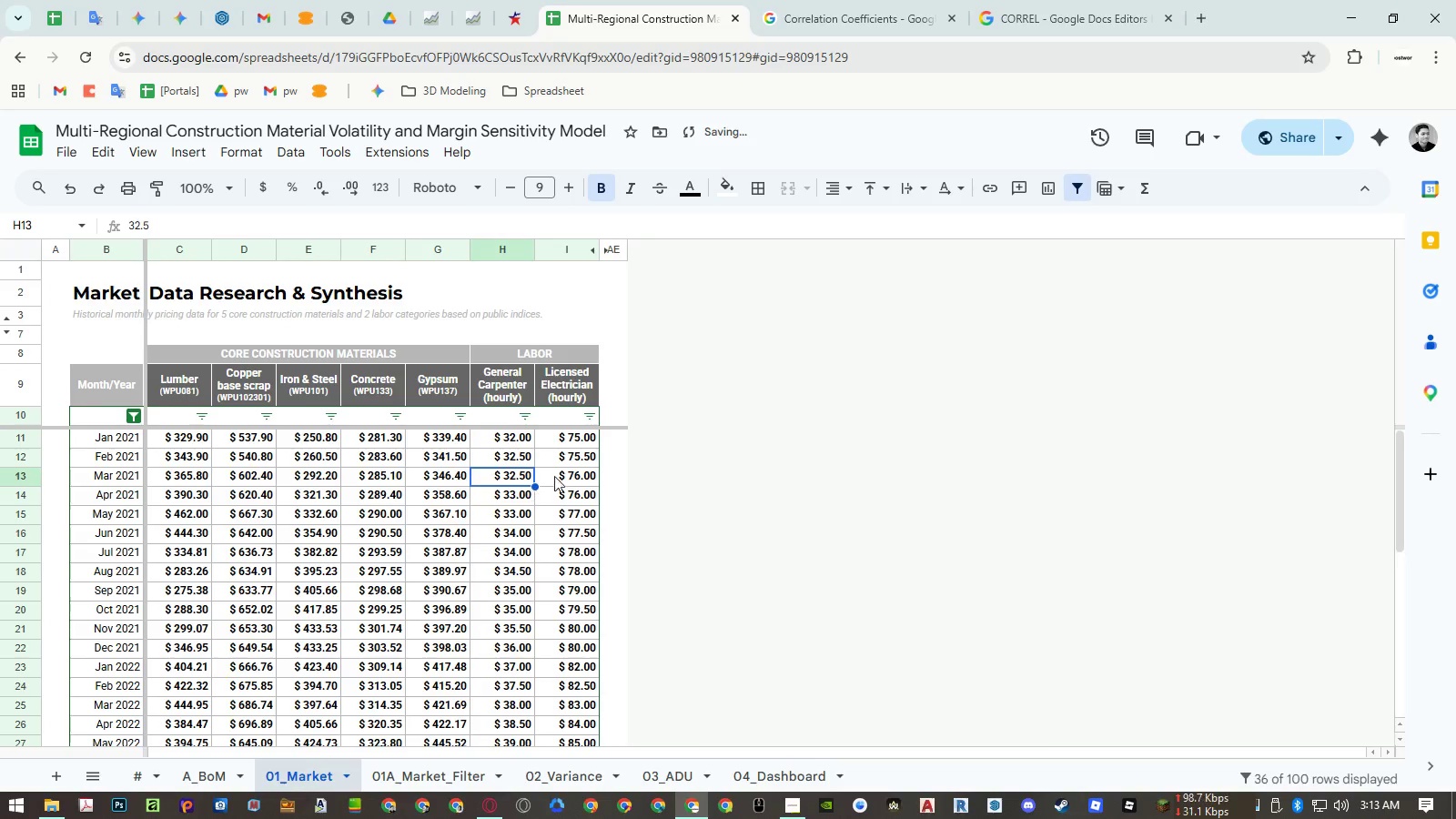 
hold_key(key=ControlLeft, duration=1.5)
 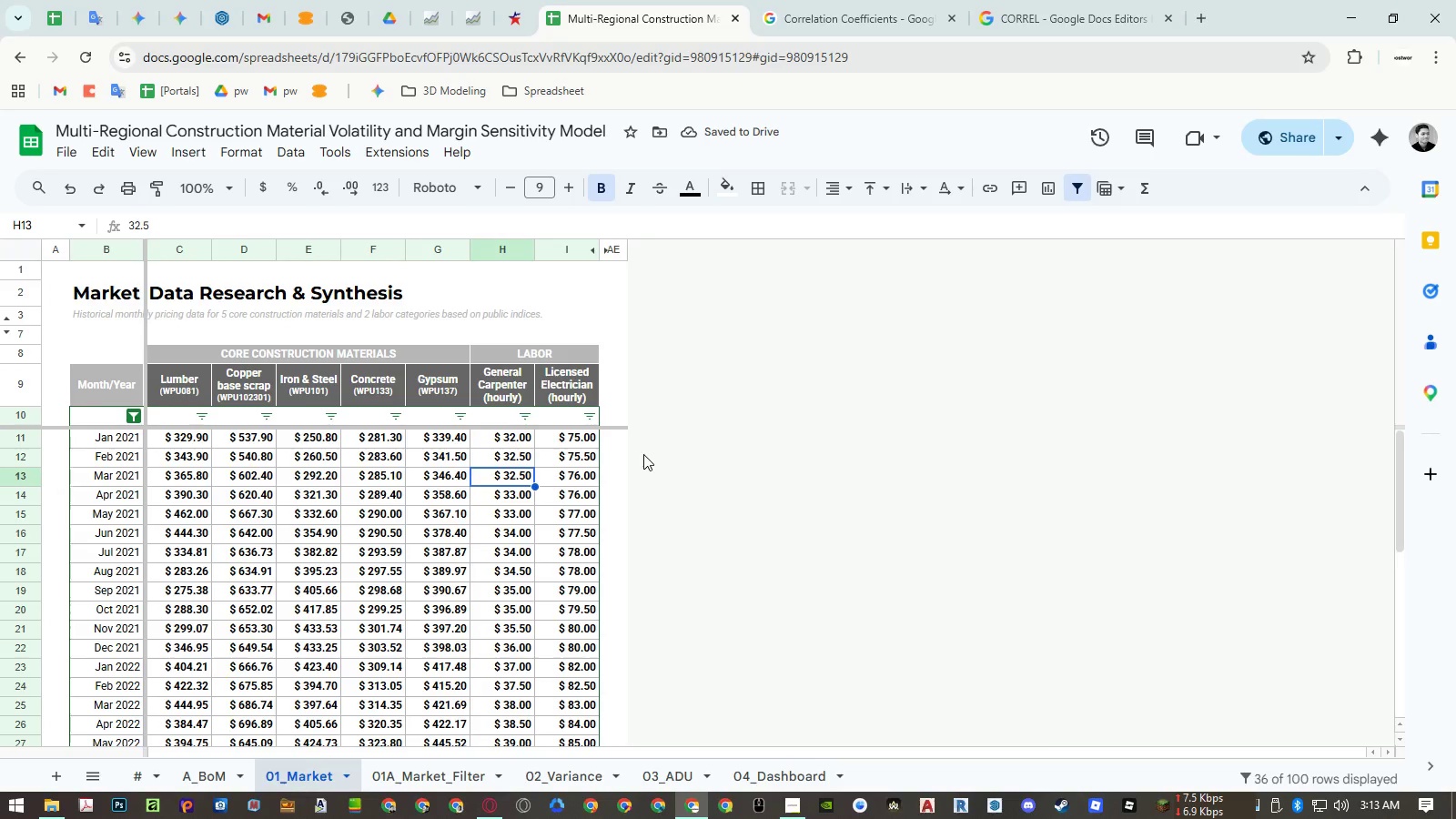 
hold_key(key=ControlLeft, duration=1.52)
 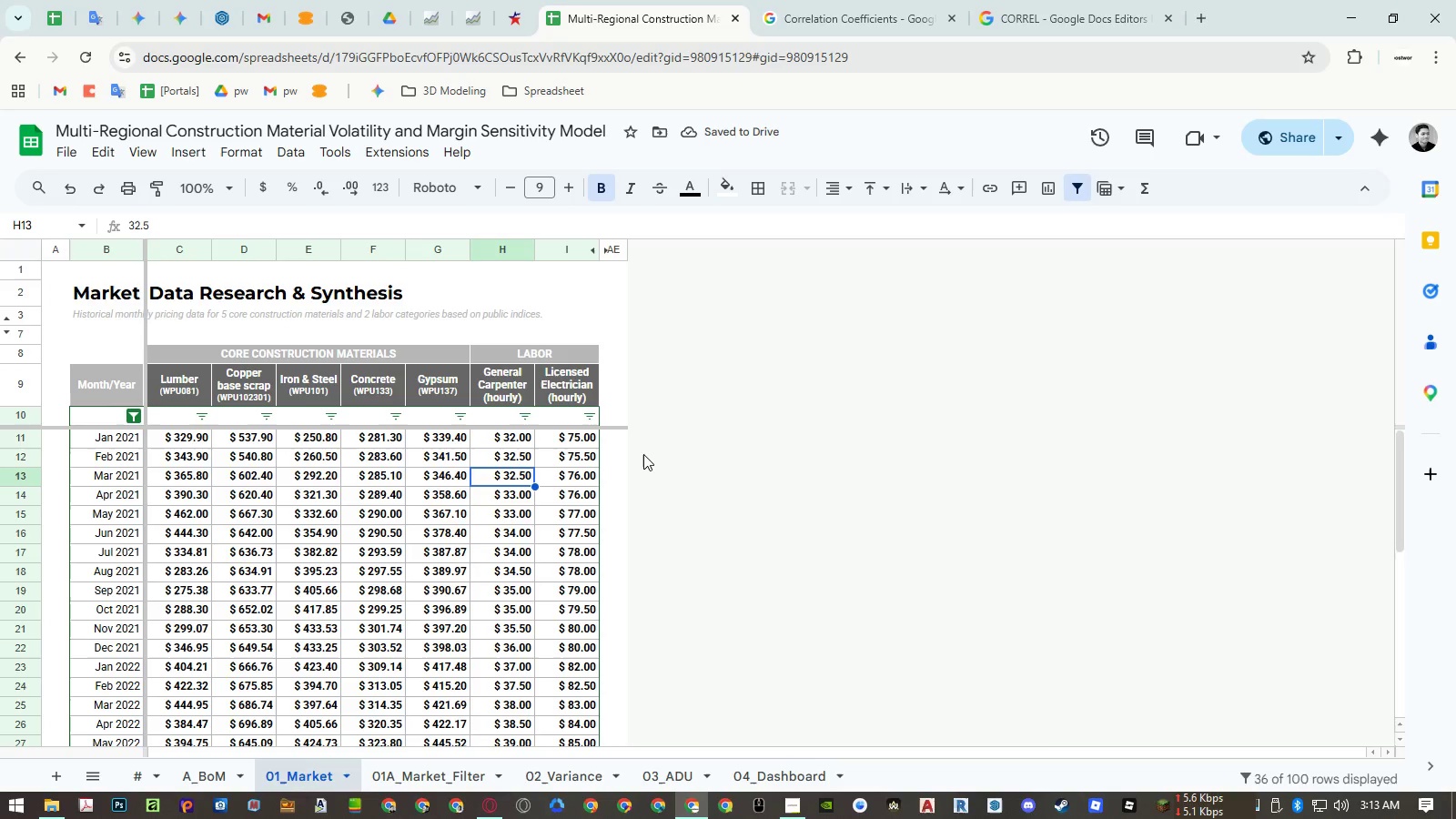 
key(Control+Z)
 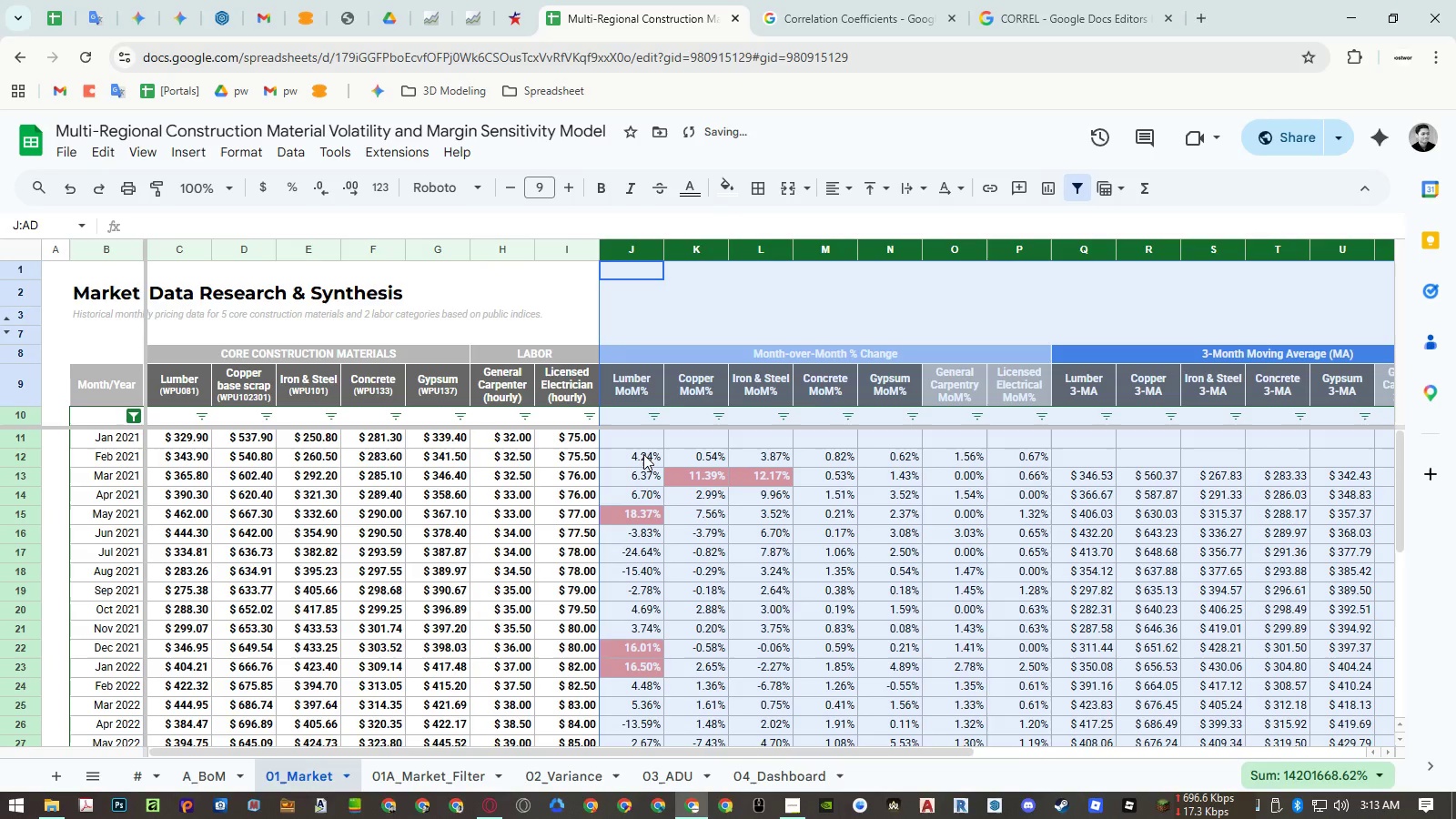 
key(Control+ControlLeft)
 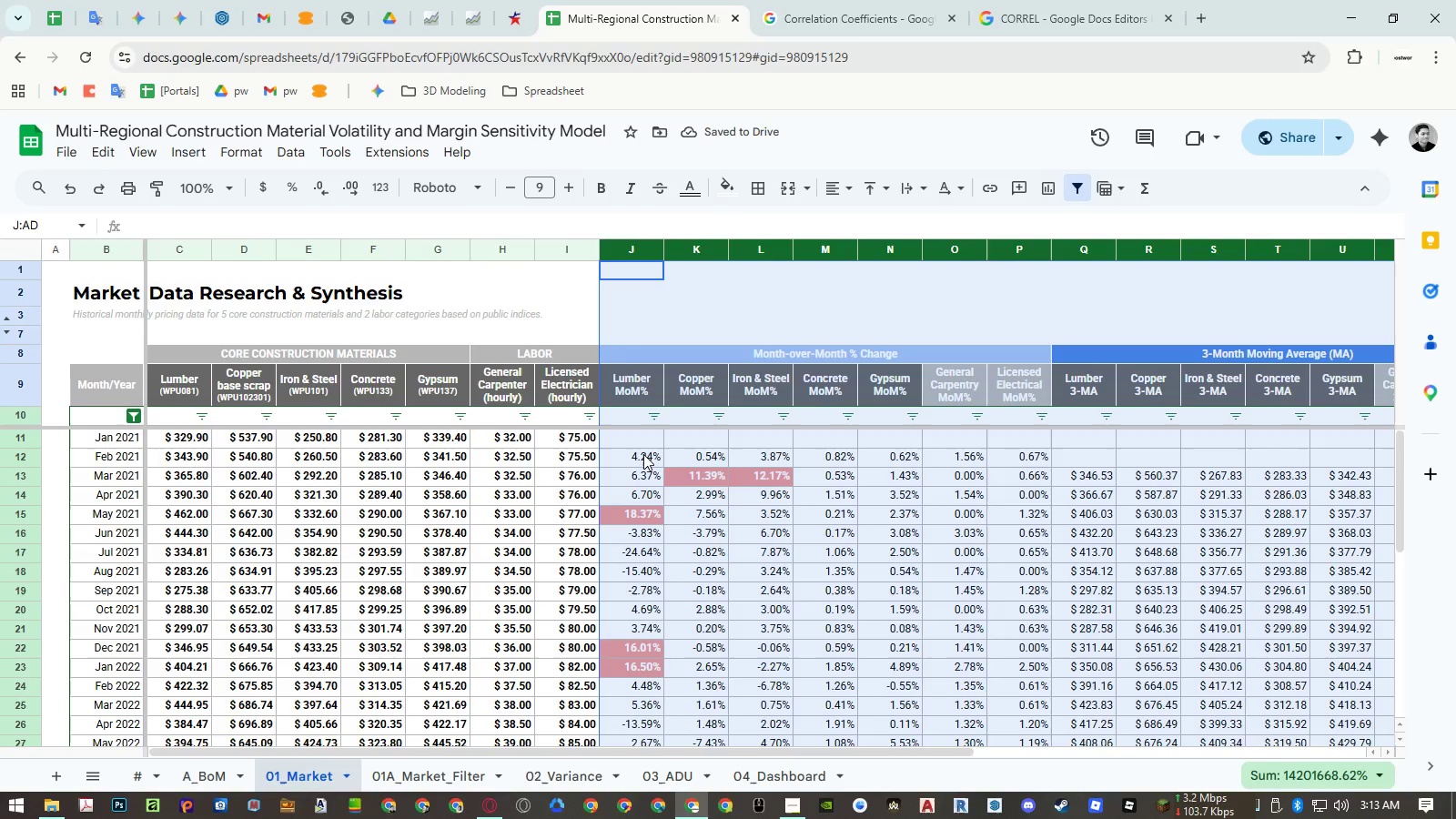 
mouse_move([443, 774])
 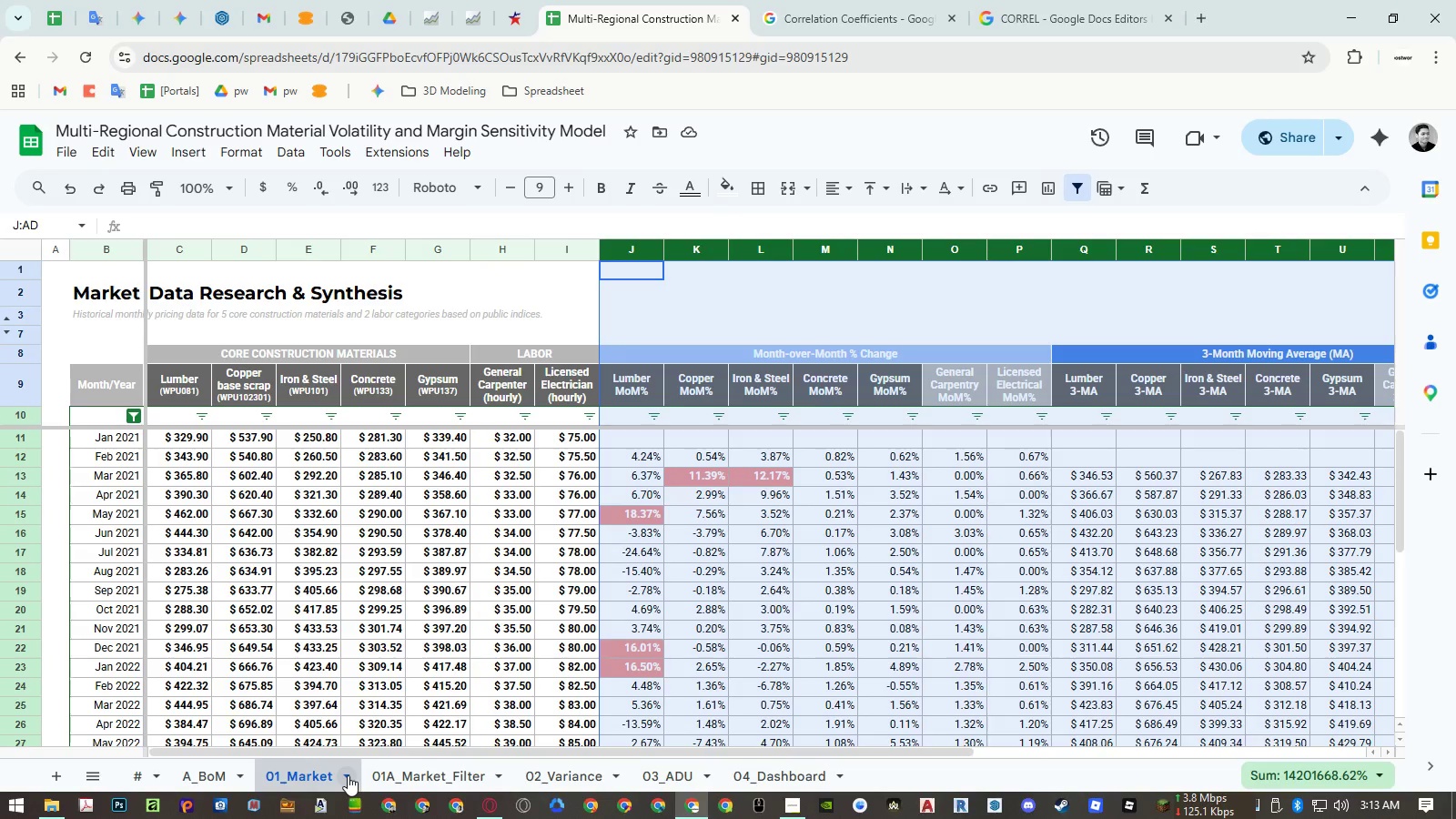 
left_click([345, 775])
 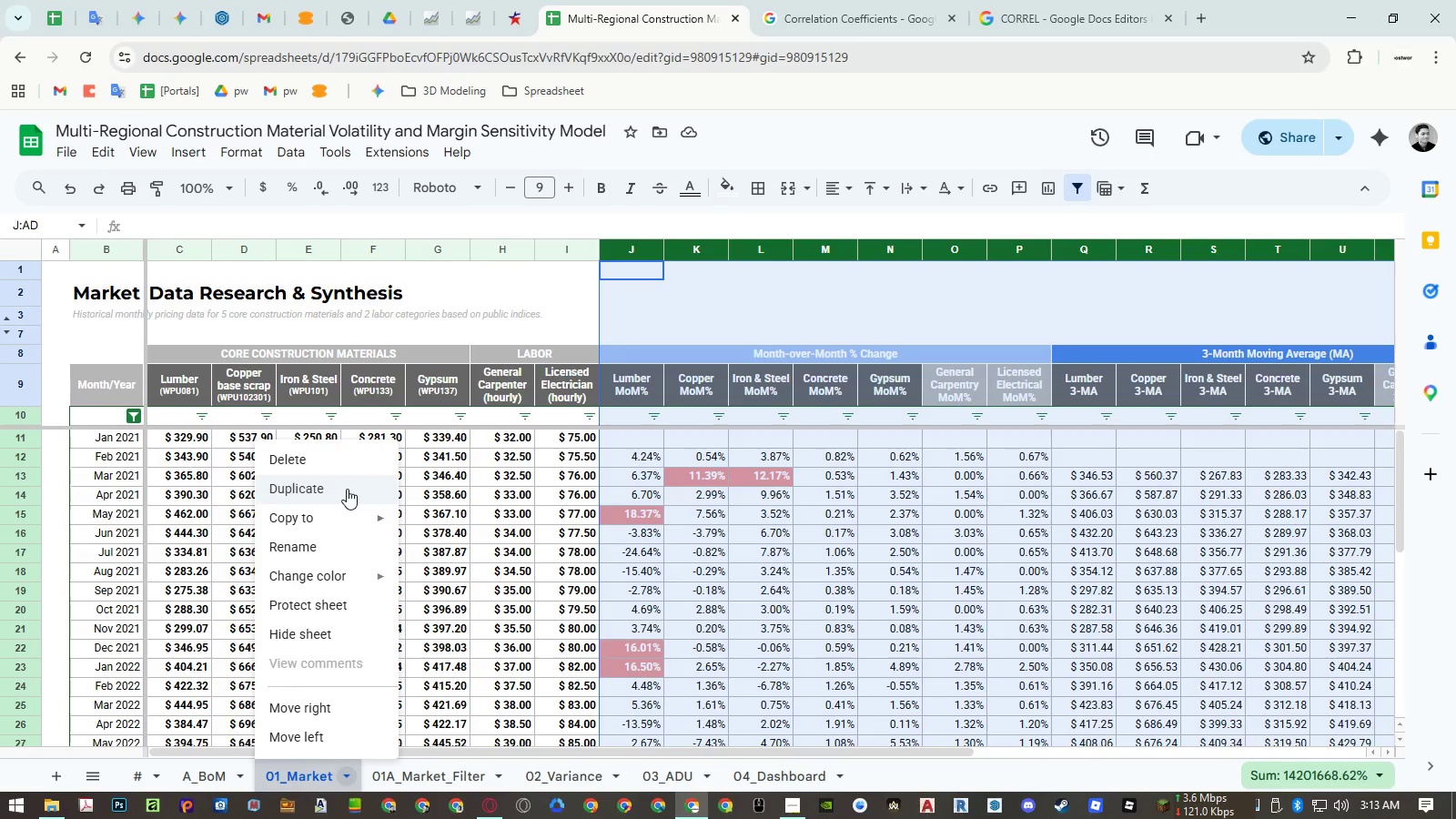 
left_click([347, 489])
 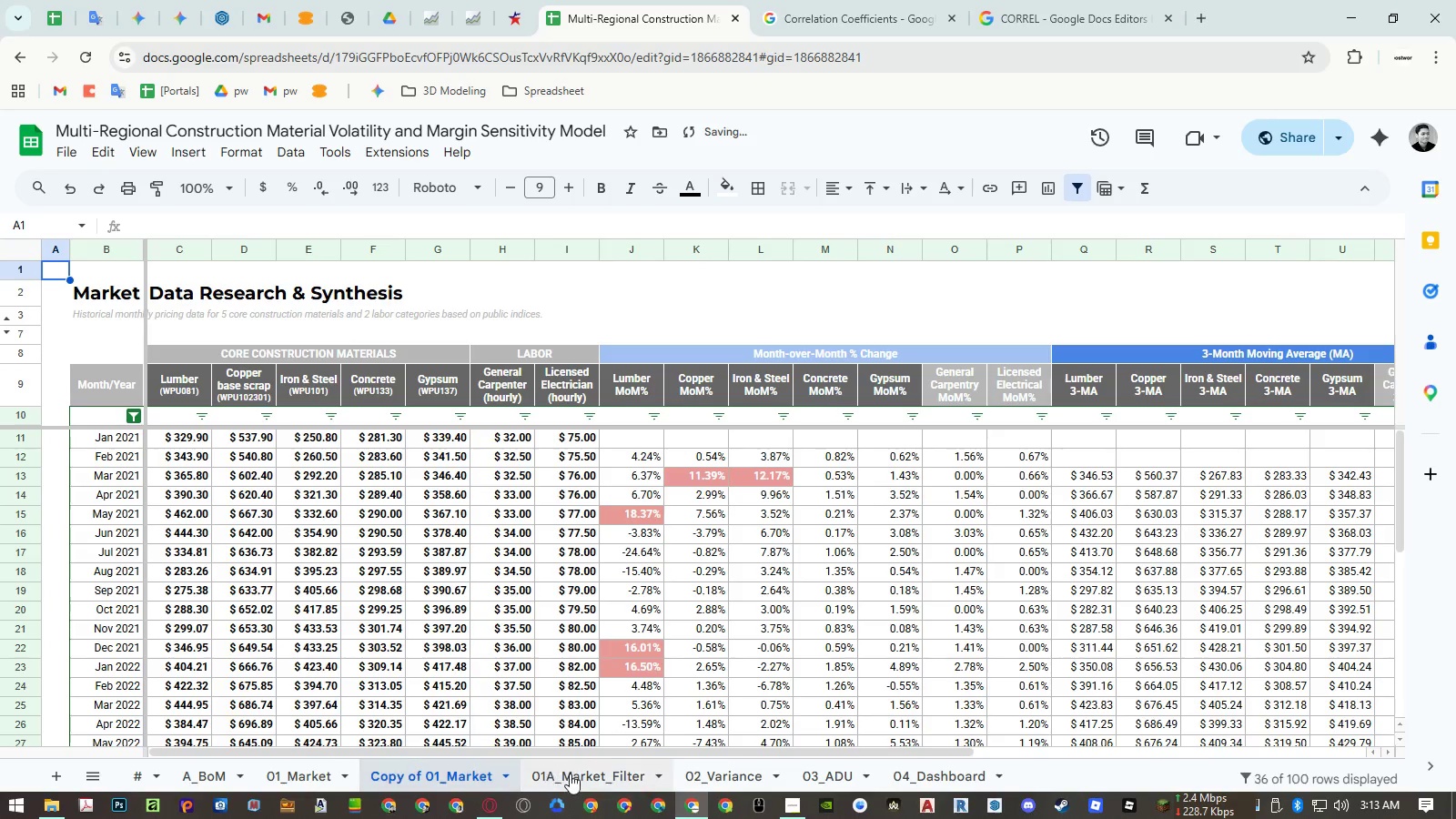 
left_click([570, 774])
 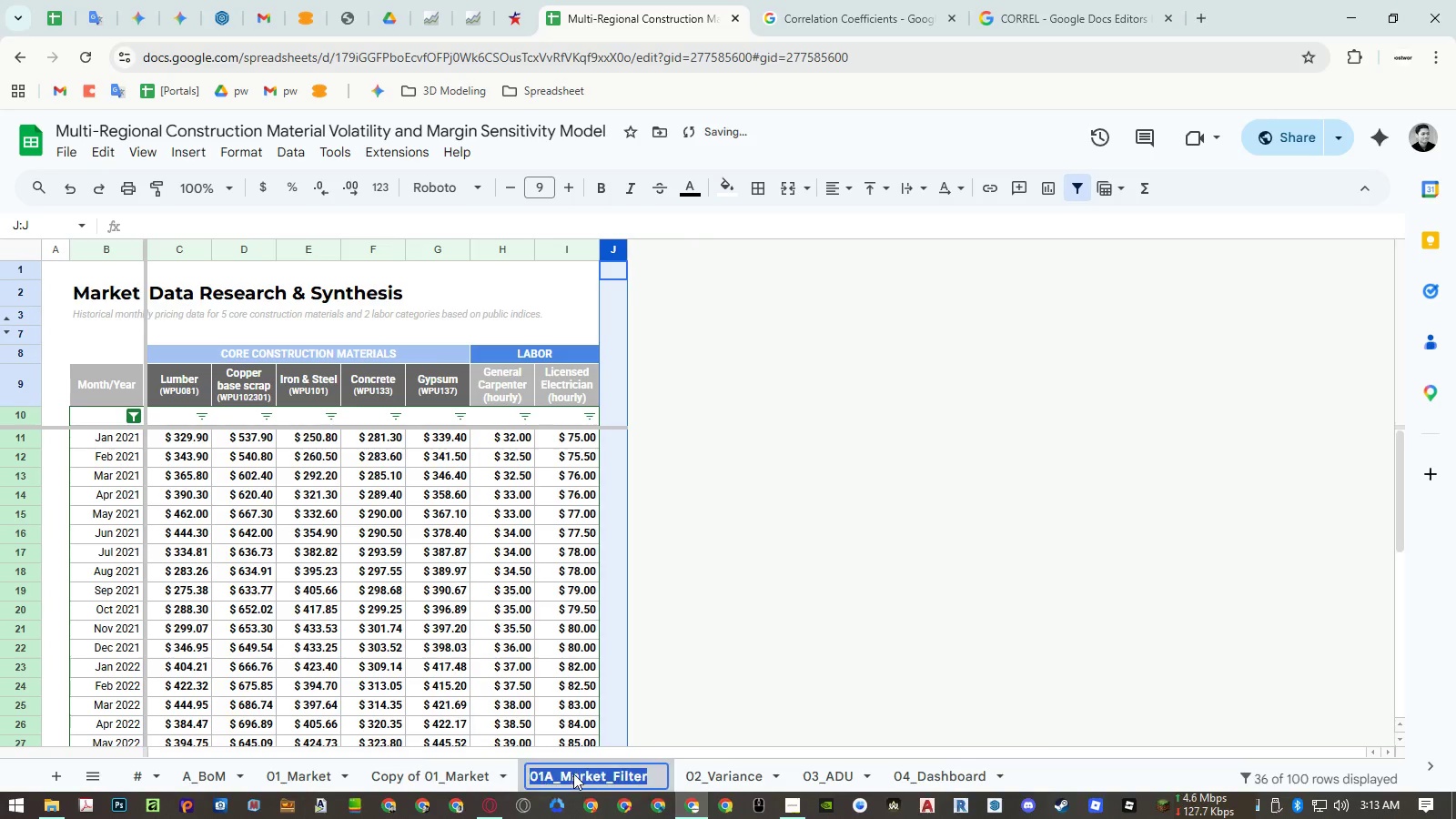 
key(Control+ControlLeft)
 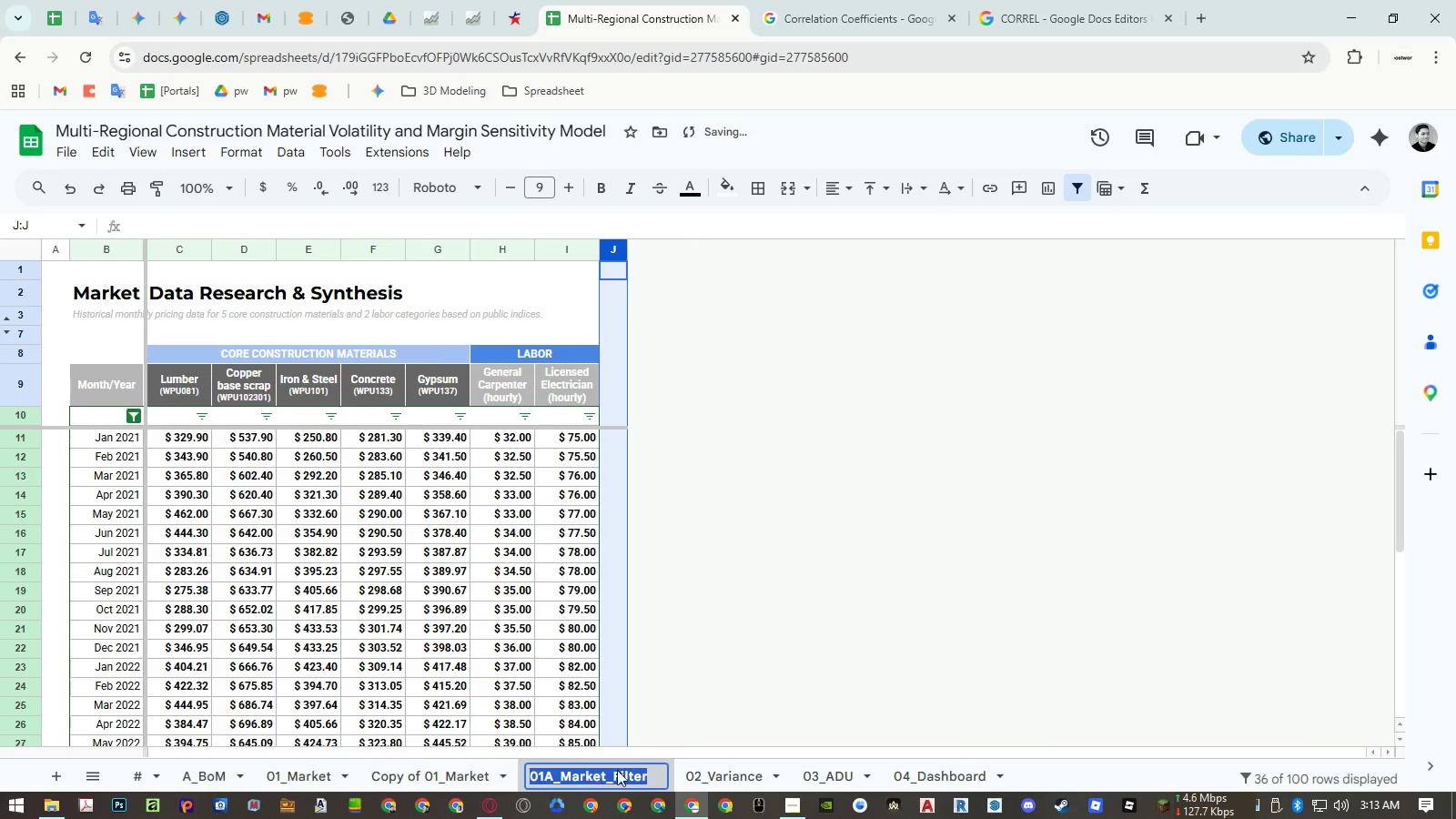 
key(Control+C)
 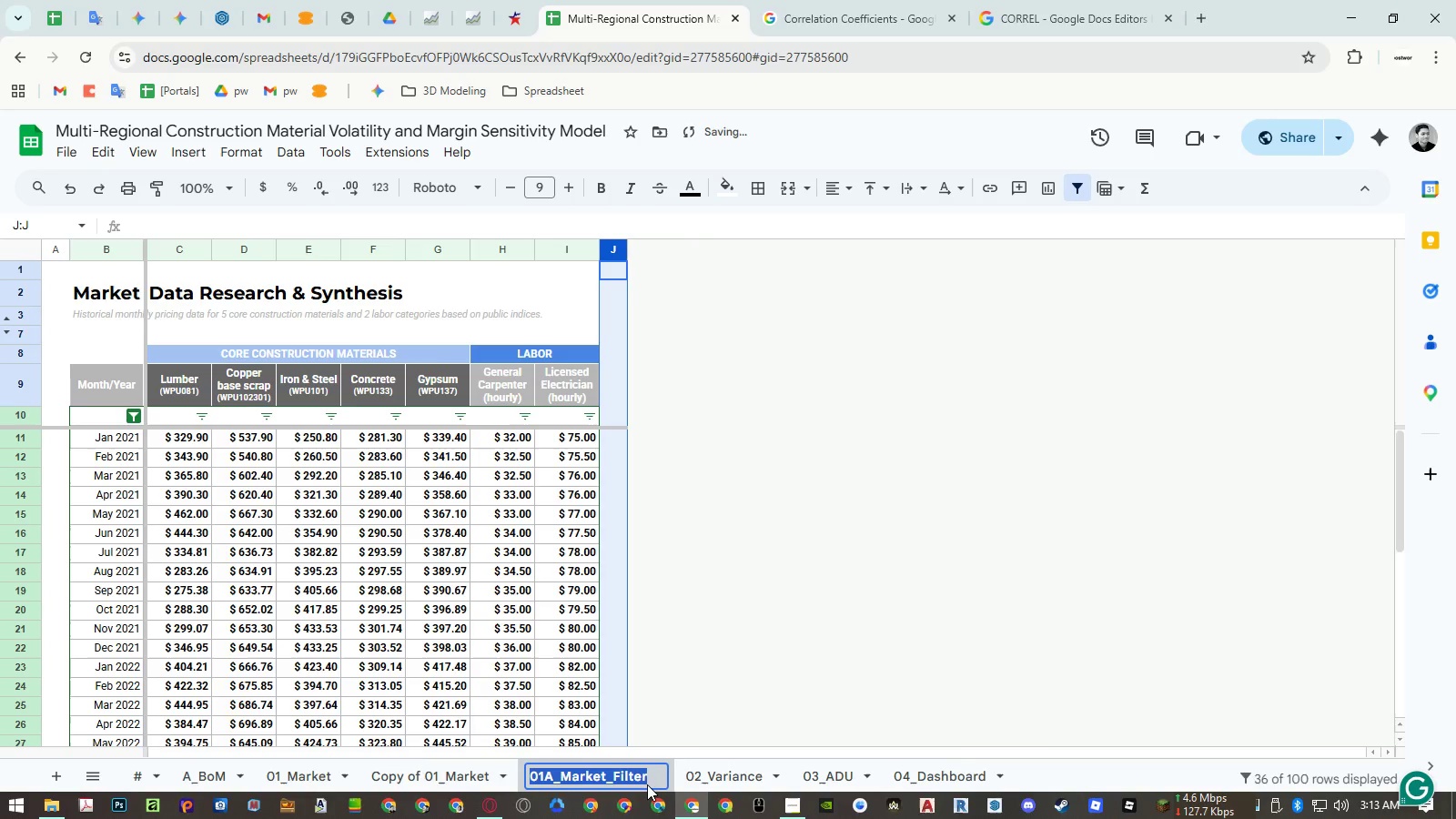 
key(Enter)
 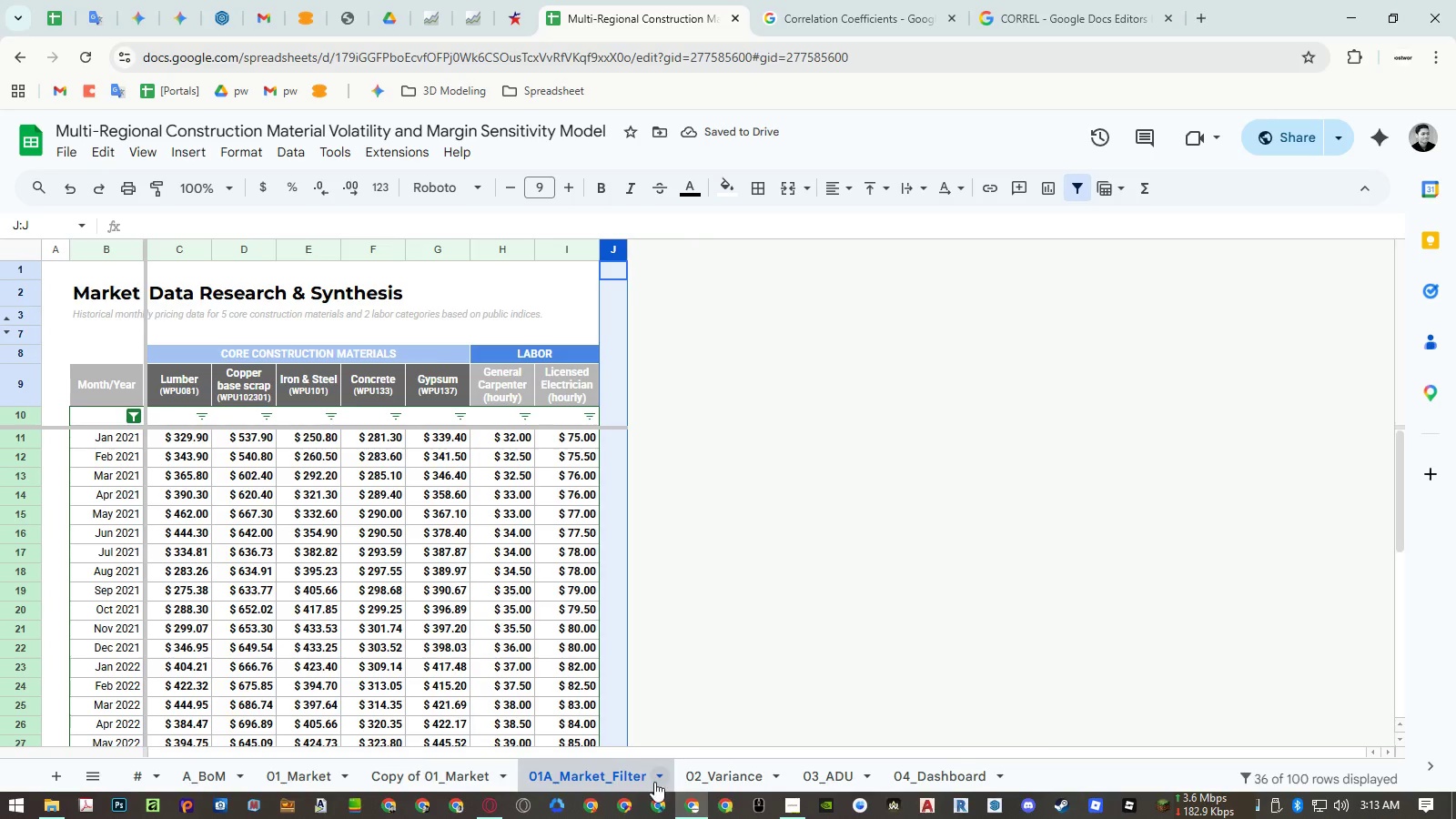 
left_click([659, 782])
 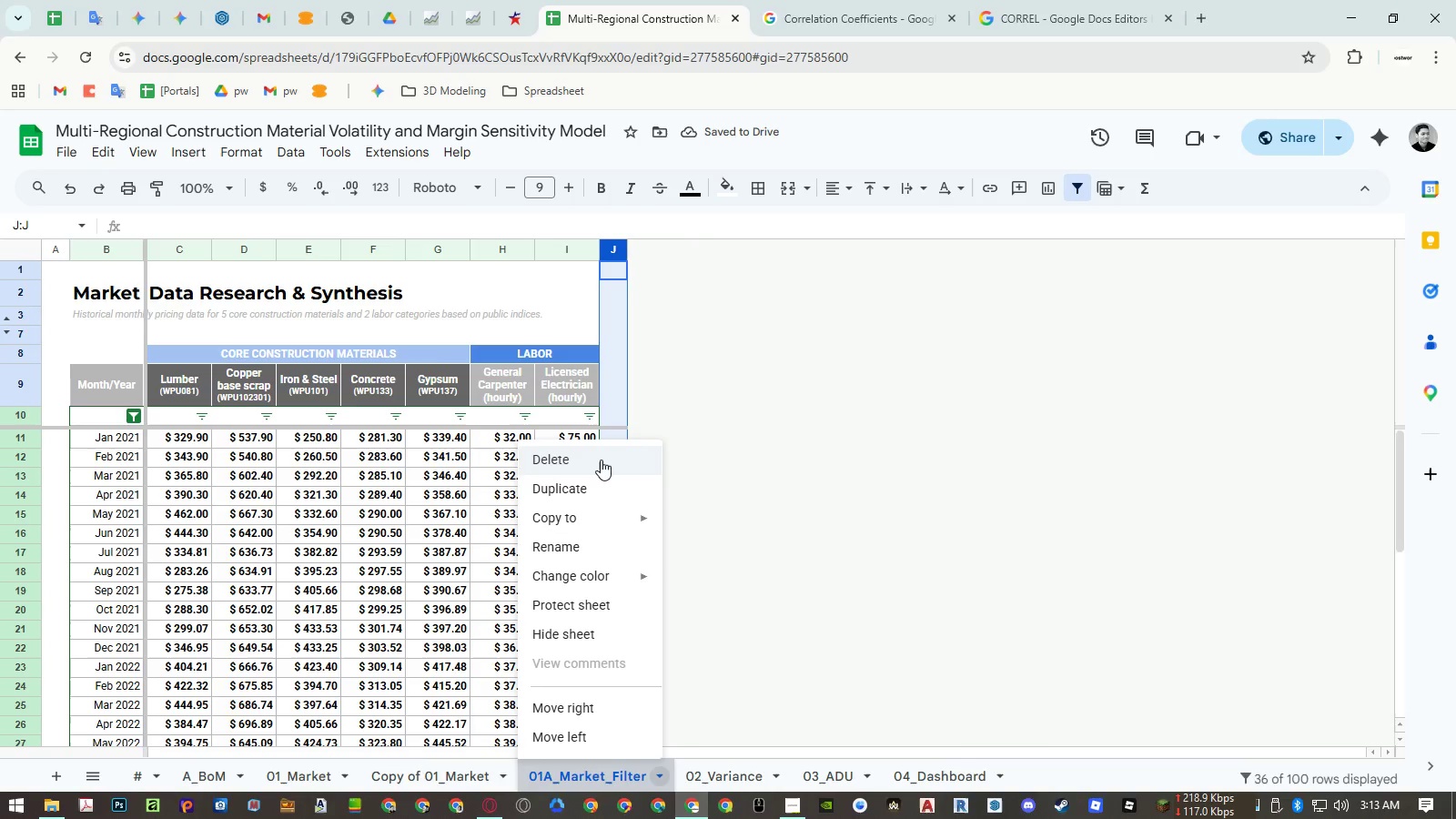 
left_click([601, 460])
 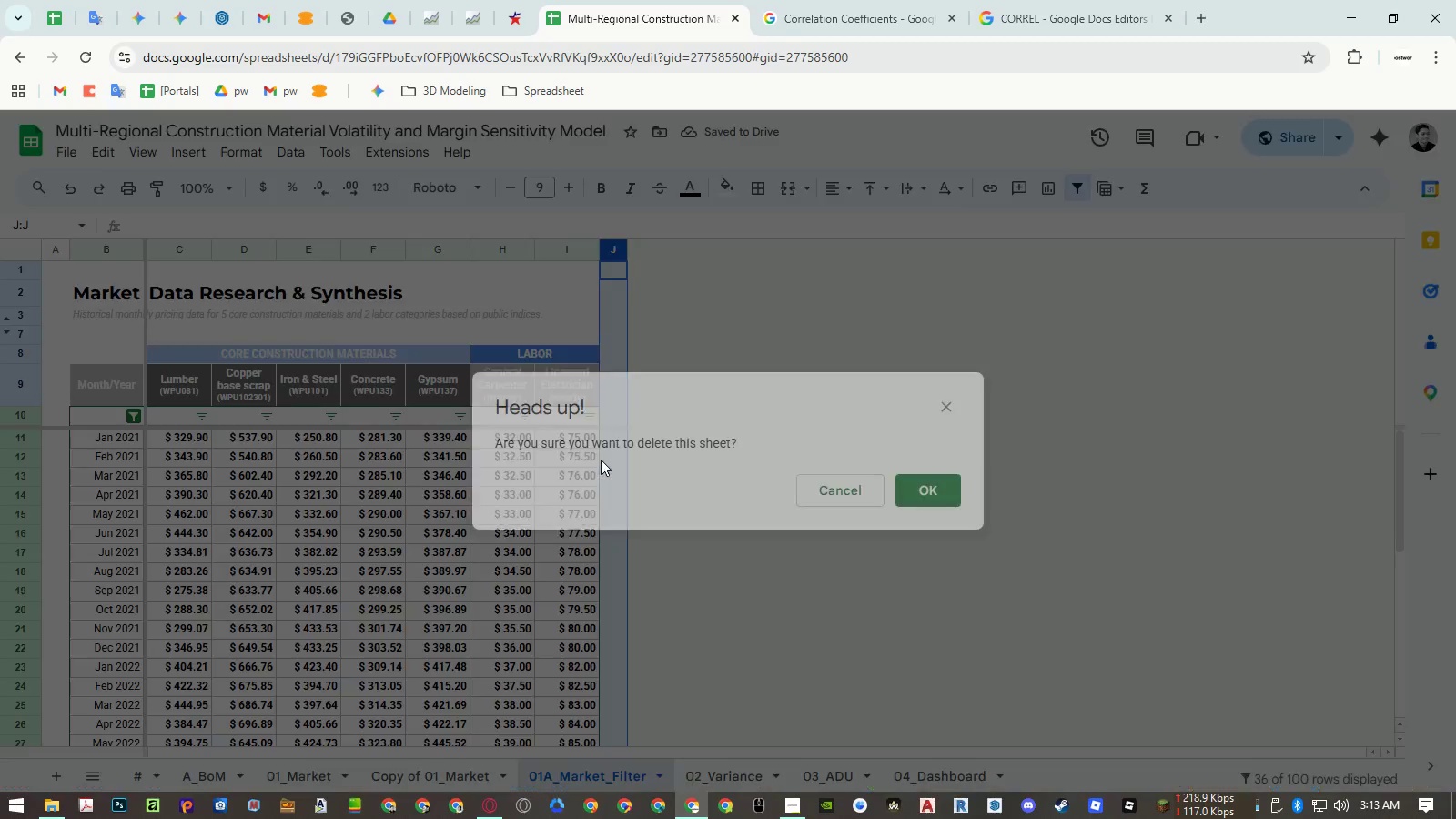 
key(Enter)
 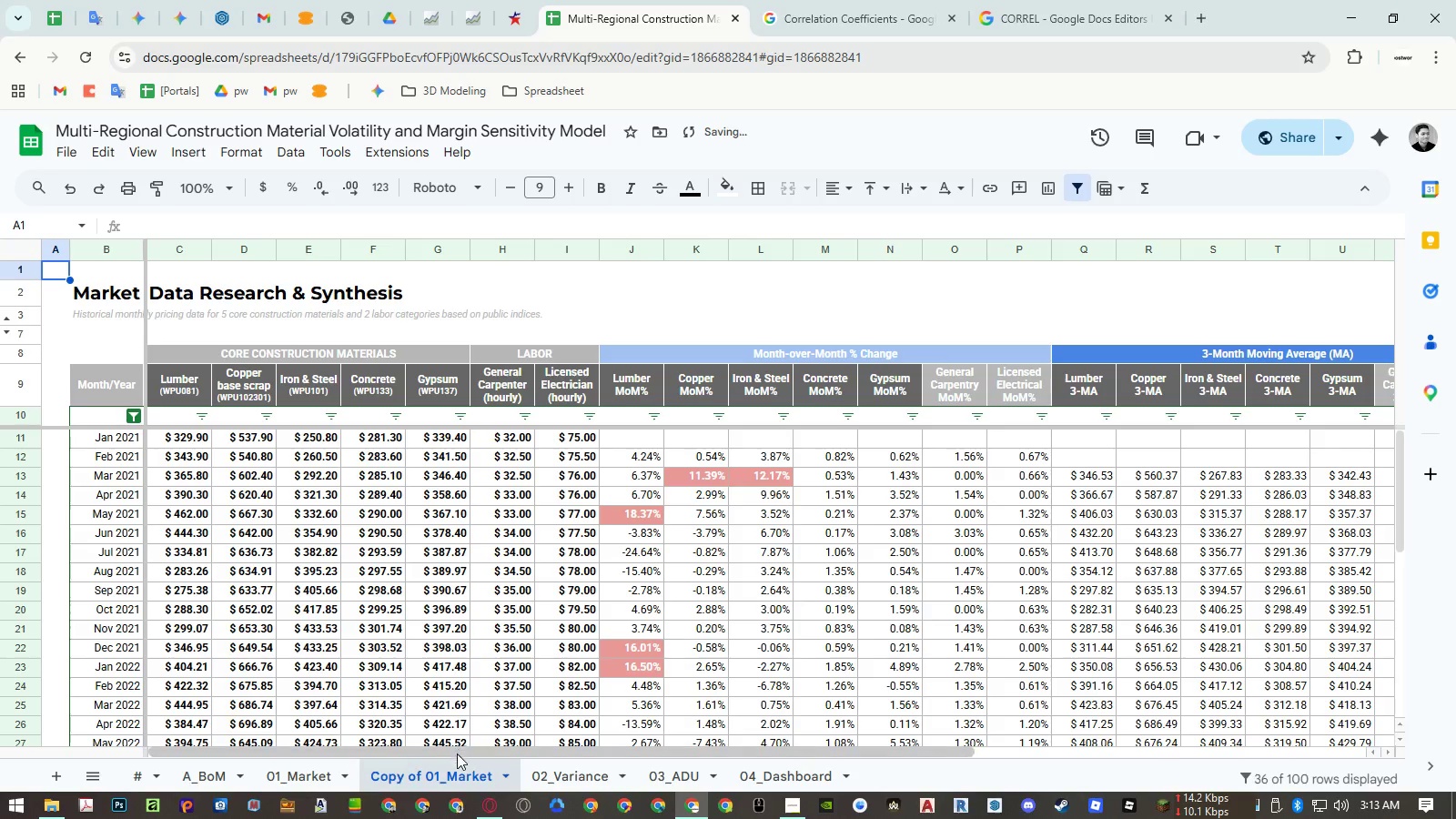 
double_click([454, 774])
 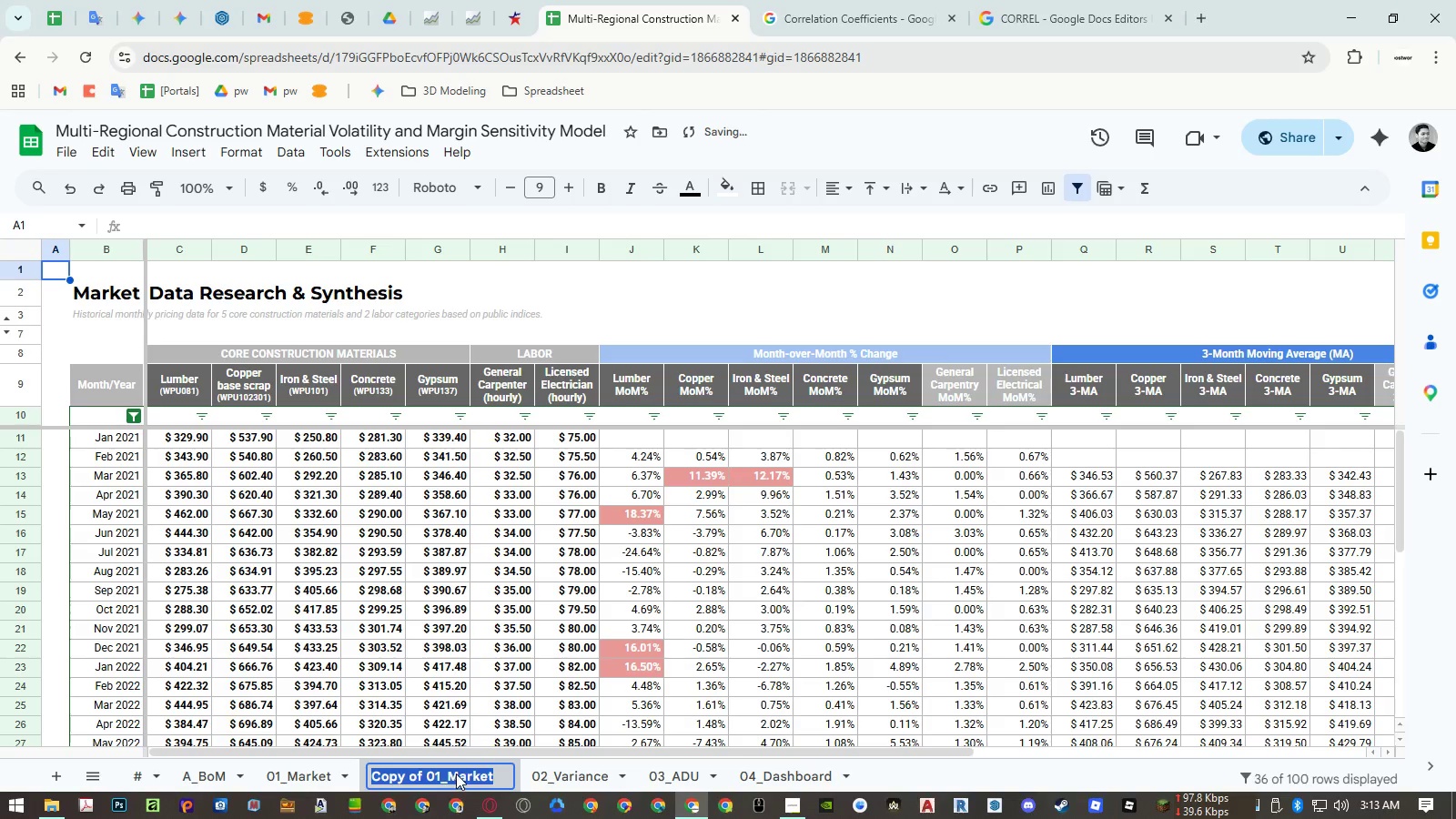 
key(Control+ControlLeft)
 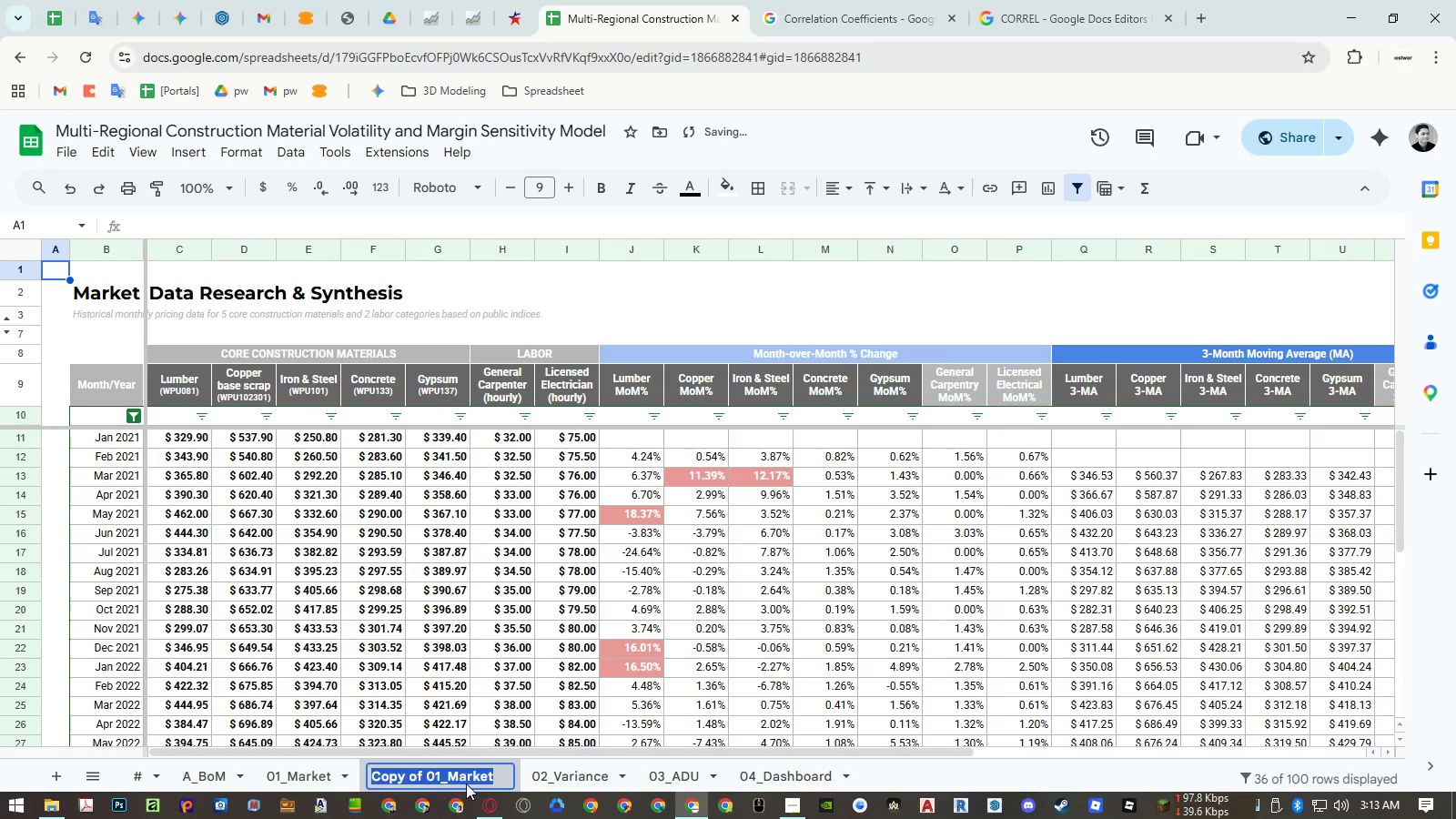 
key(Control+V)
 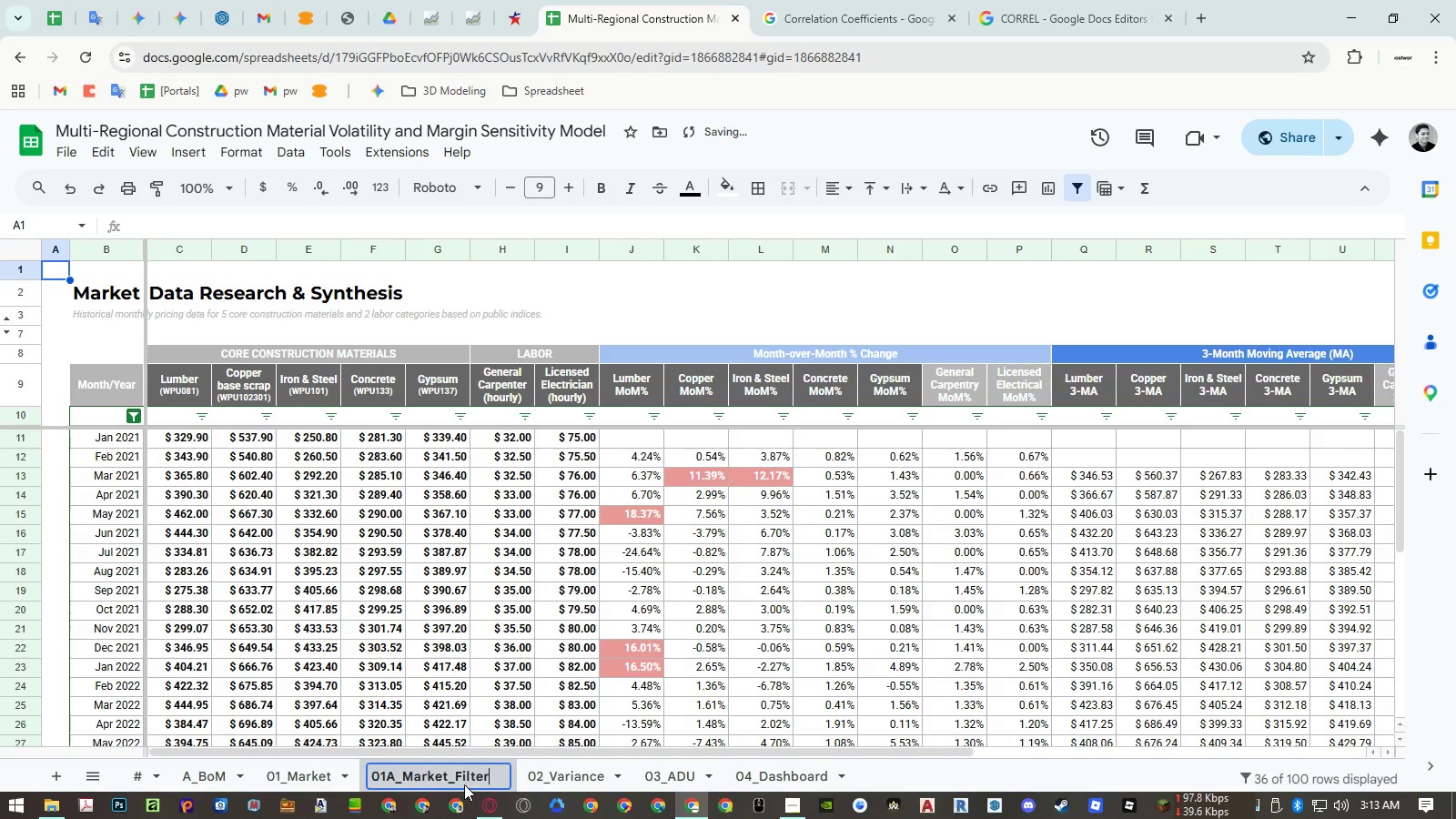 
key(Enter)
 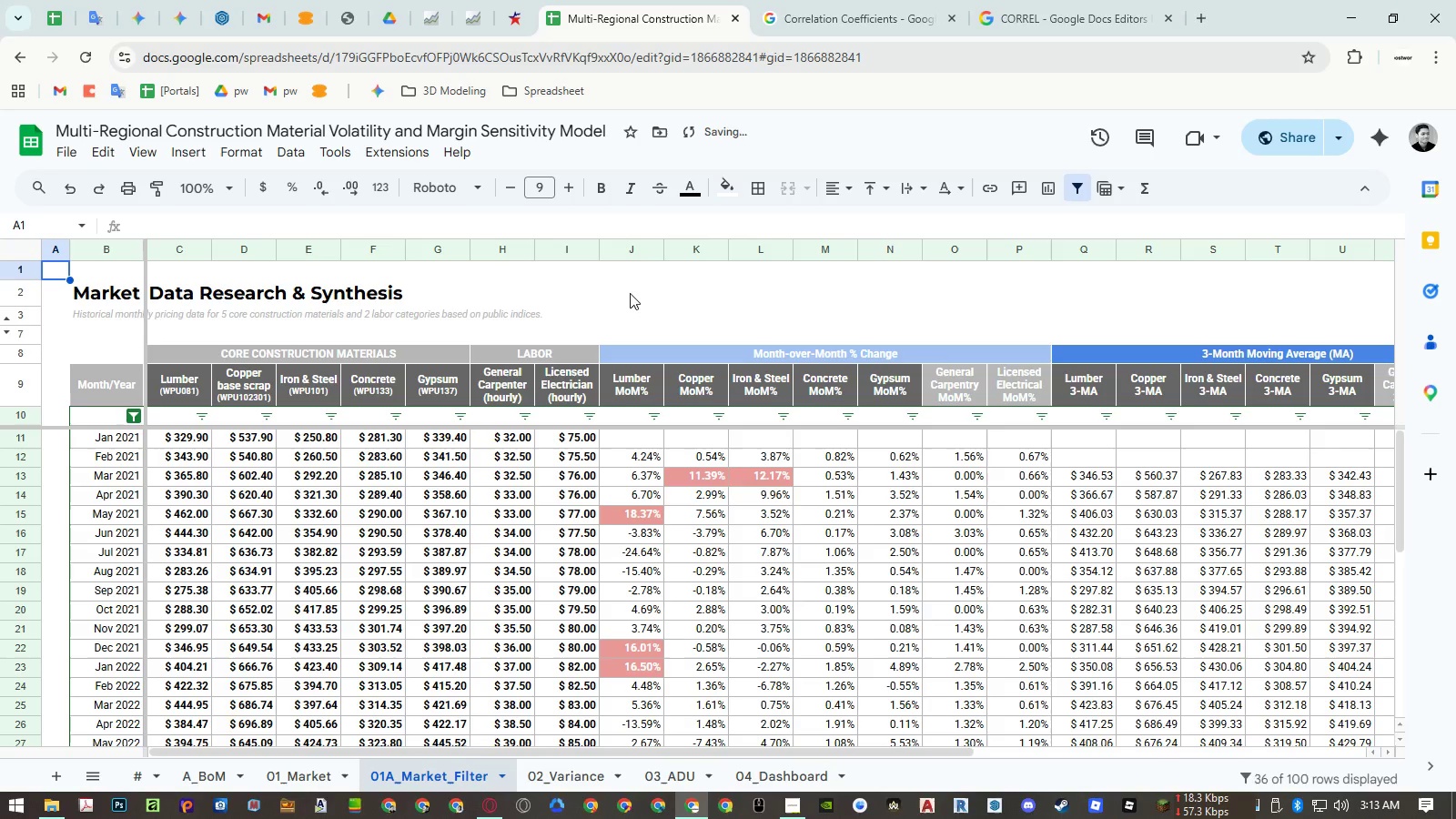 
left_click([621, 253])
 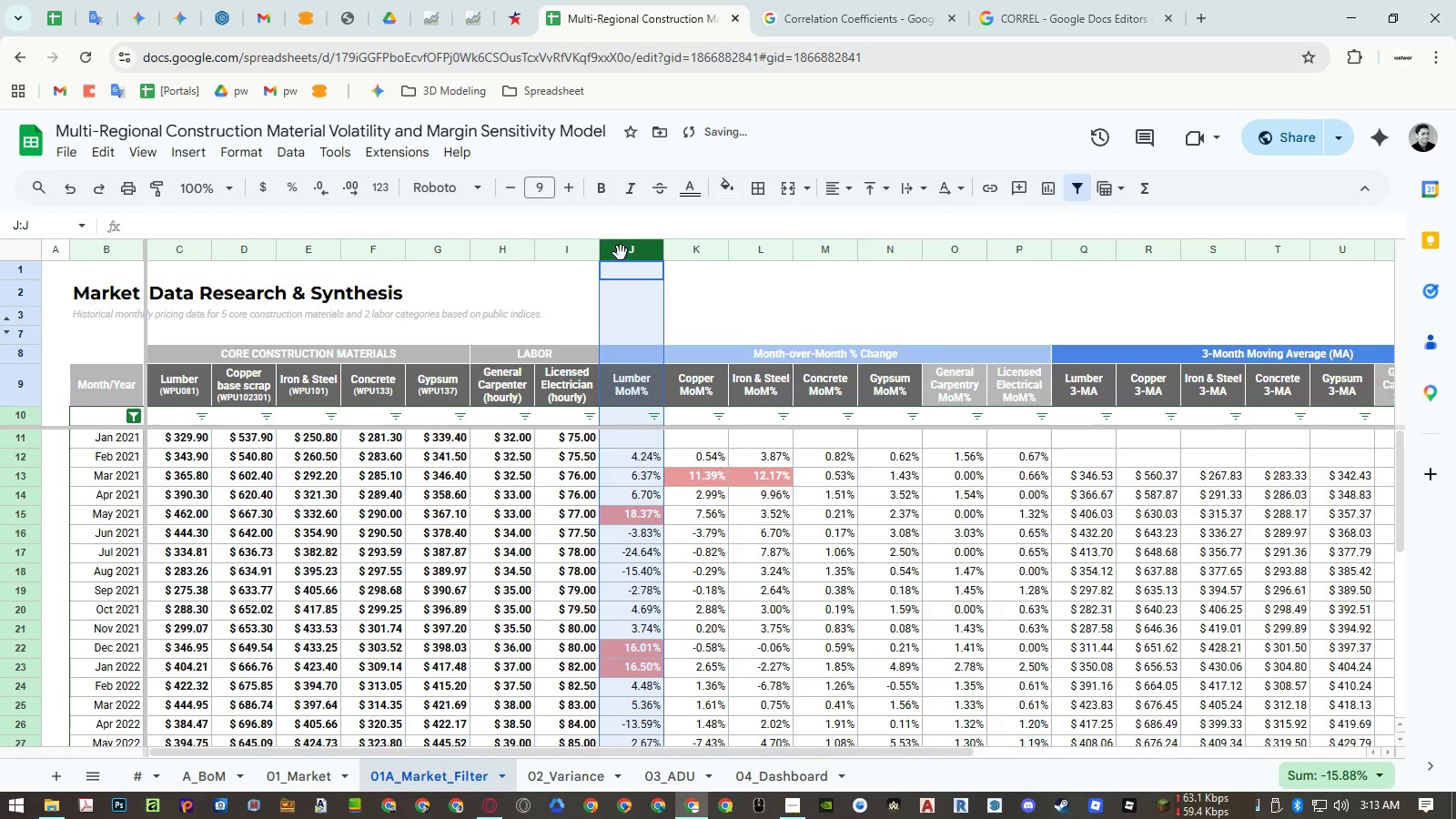 
key(Control+Shift+ArrowRight)
 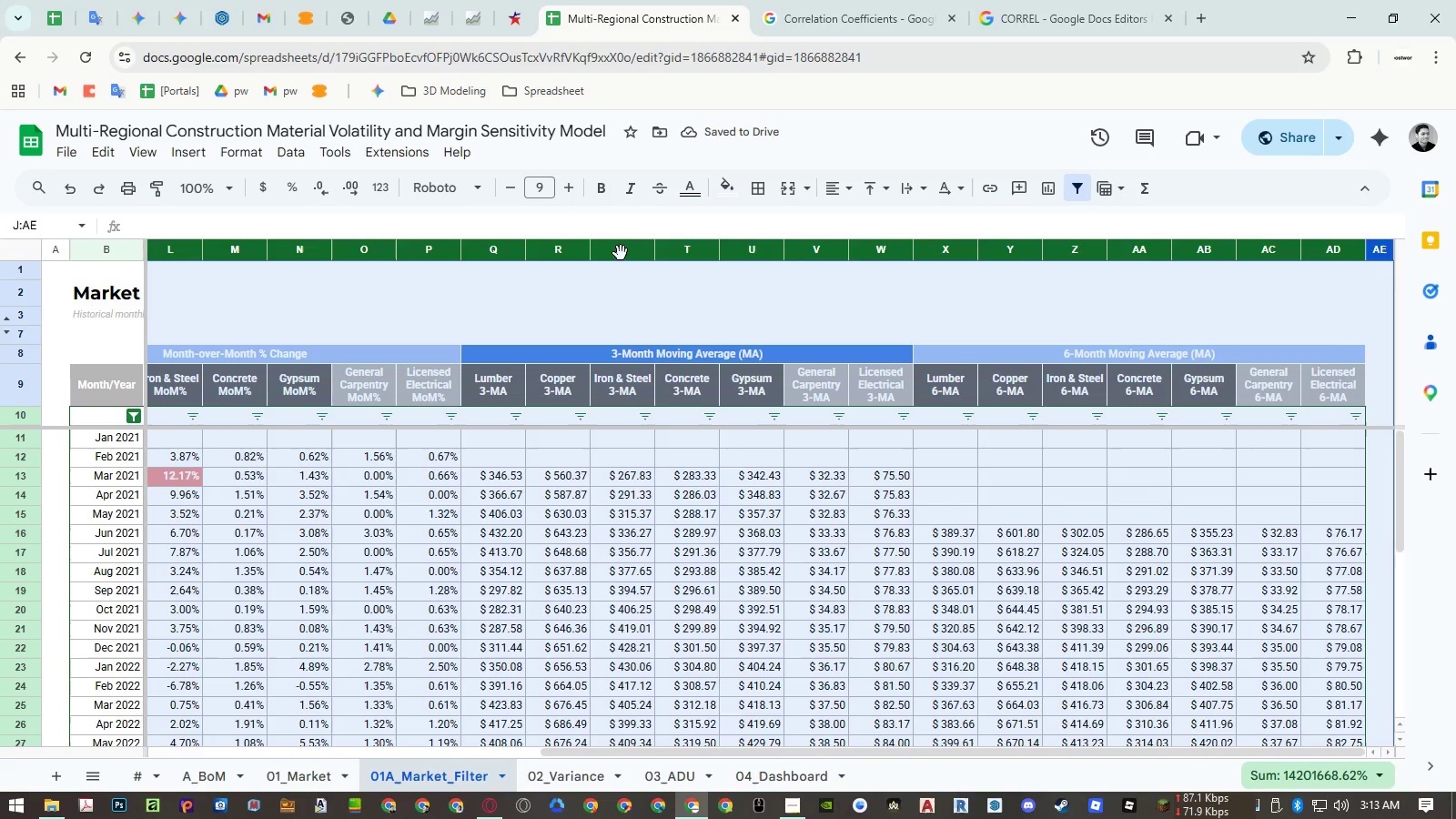 
key(Shift+ArrowLeft)
 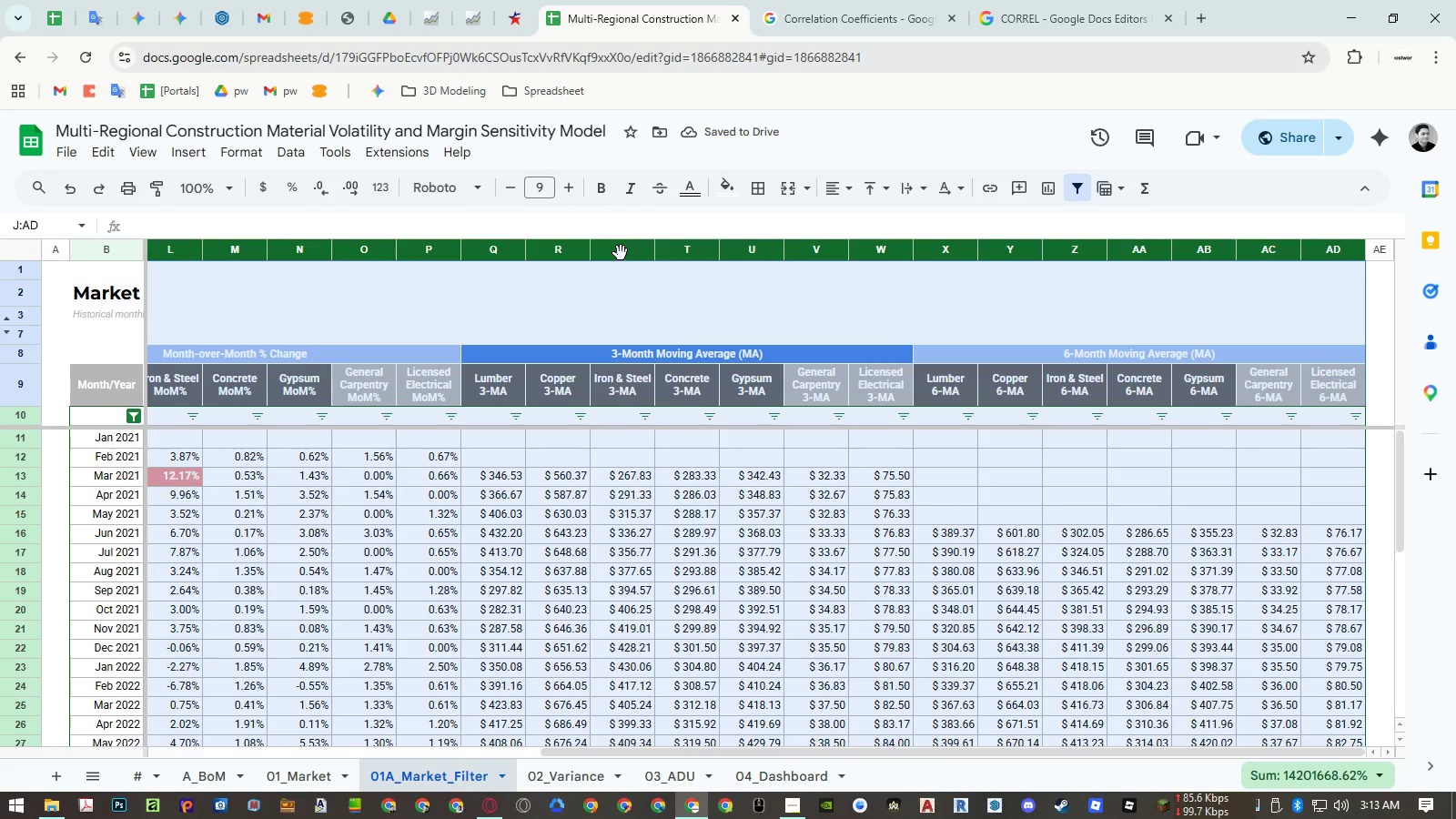 
right_click([621, 253])
 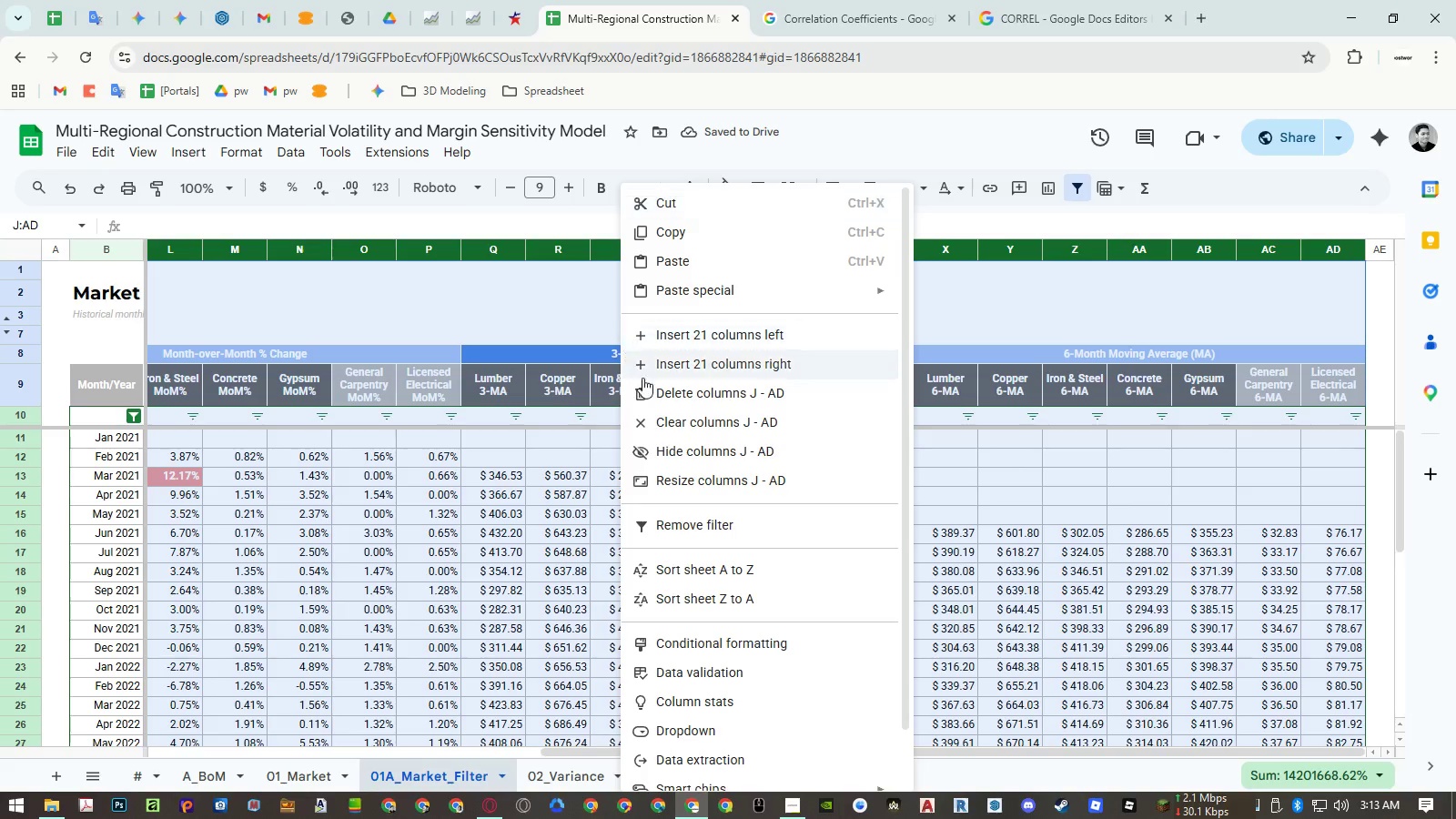 
left_click([652, 386])
 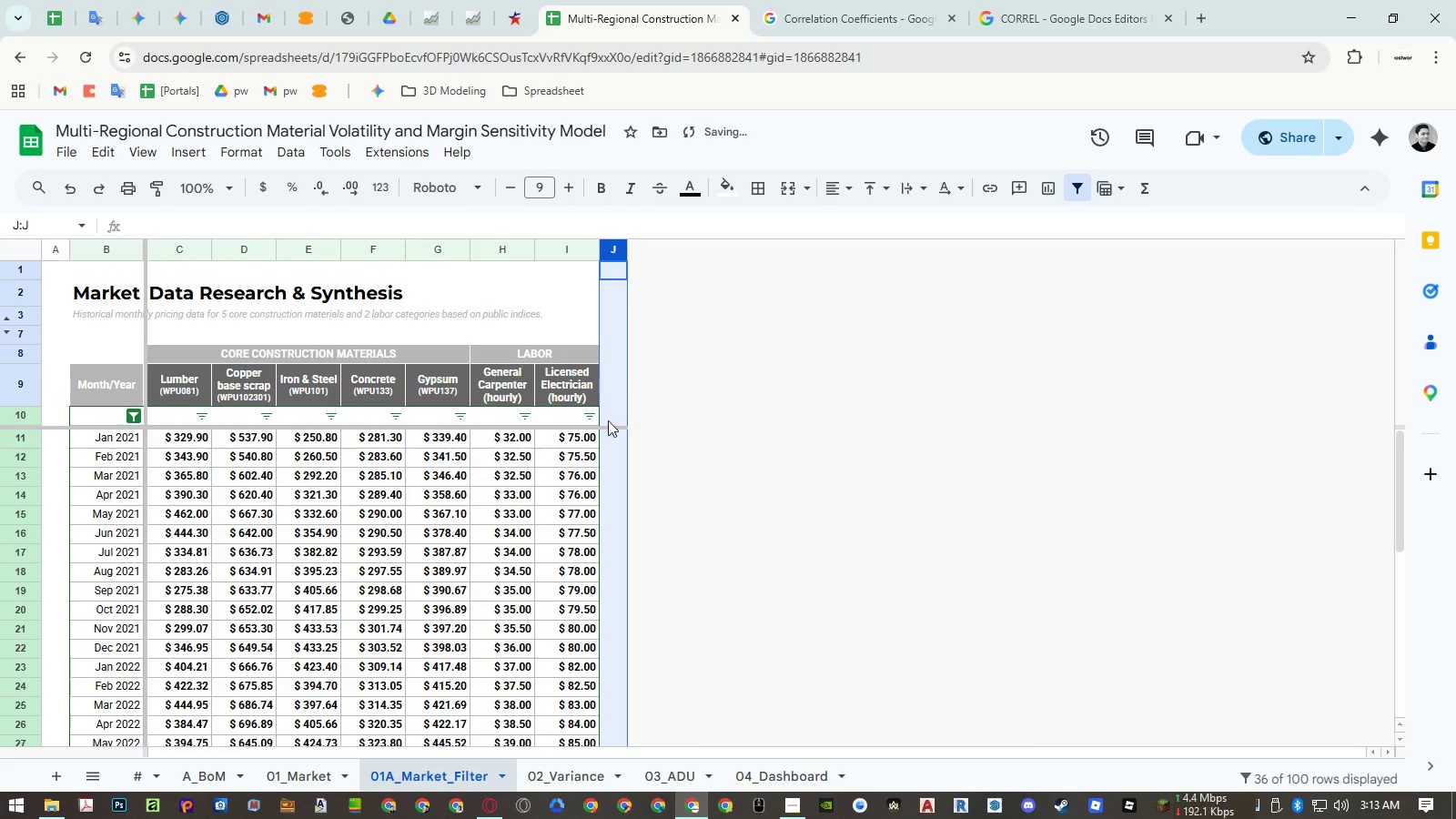 
left_click([457, 477])
 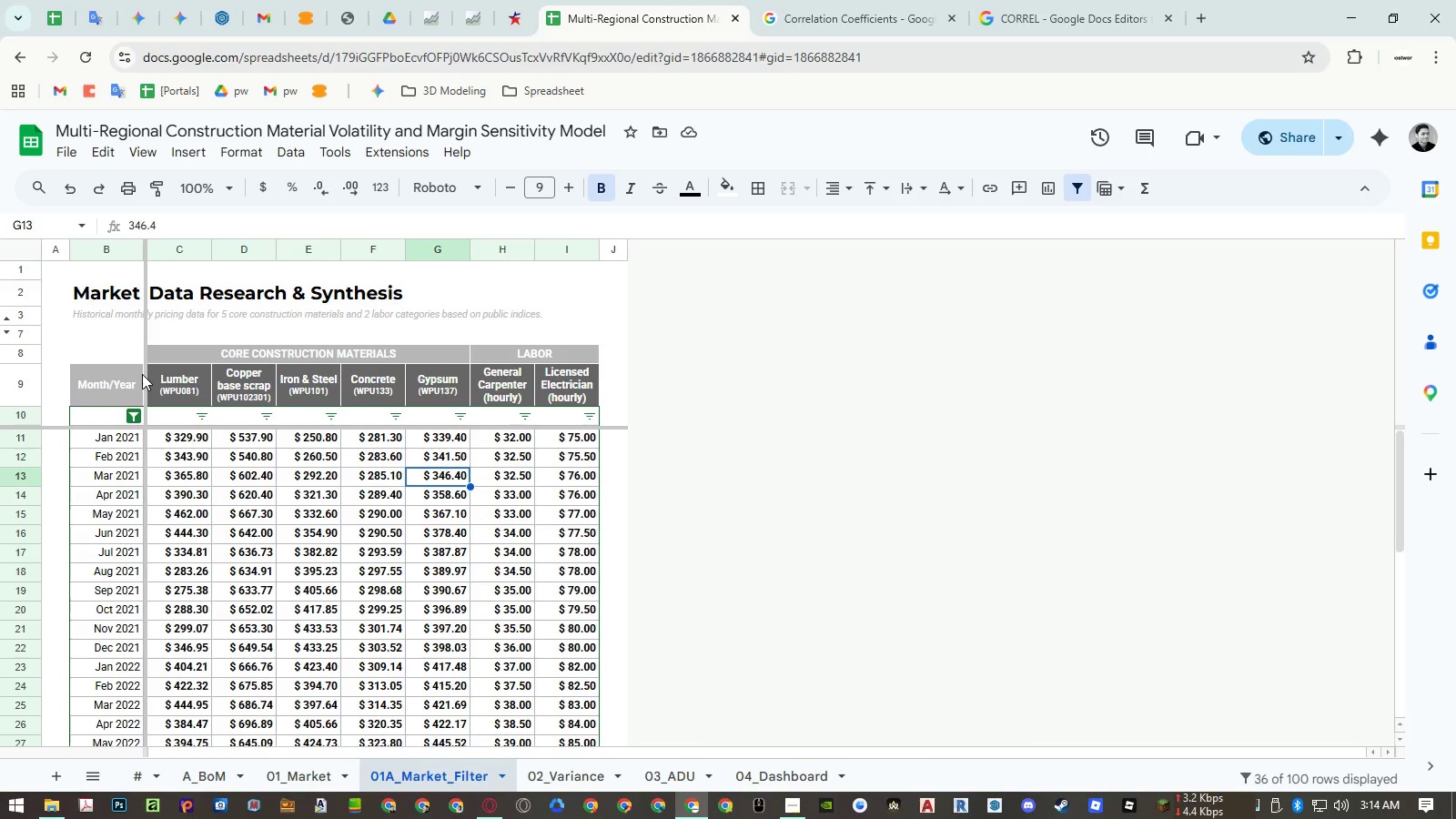 
wait(12.44)
 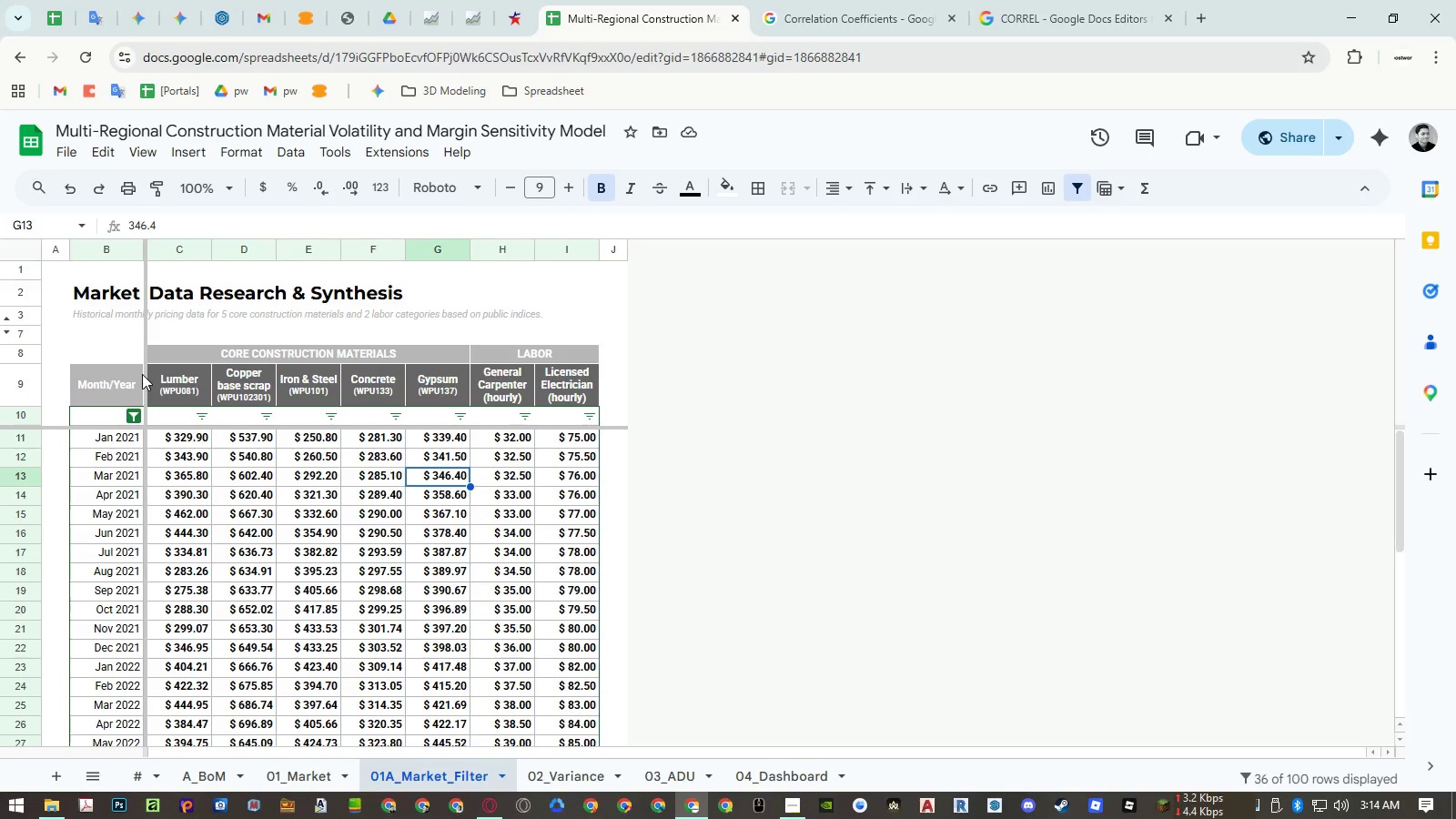 
left_click([796, 806])